 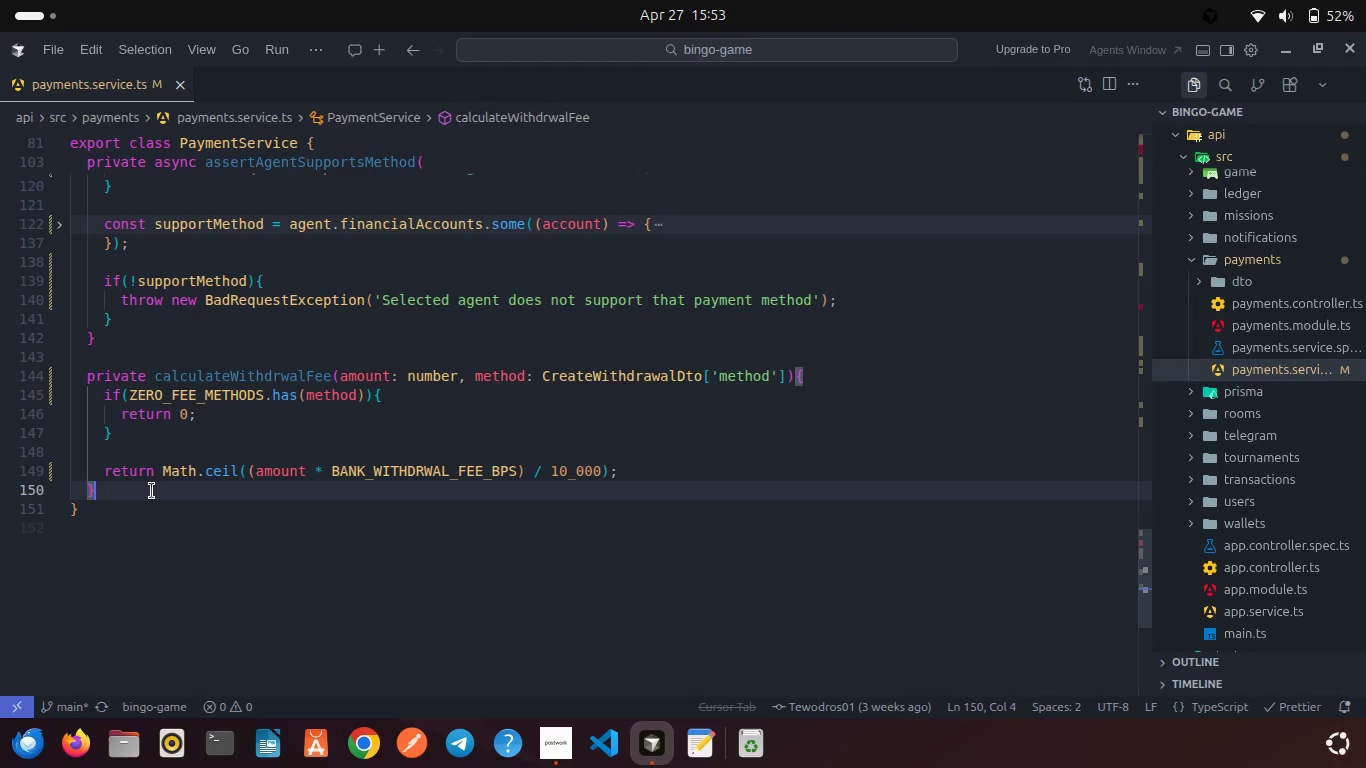 
key(Enter)
 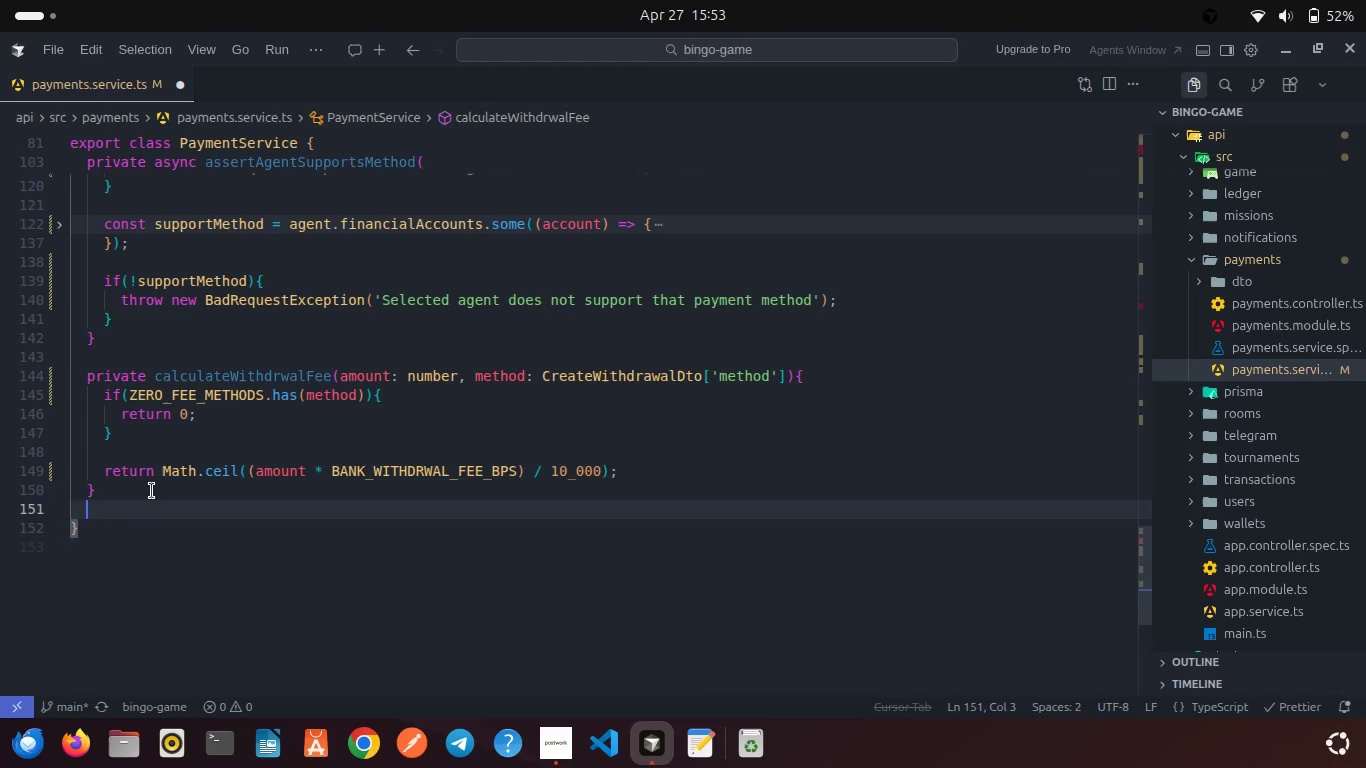 
key(Enter)
 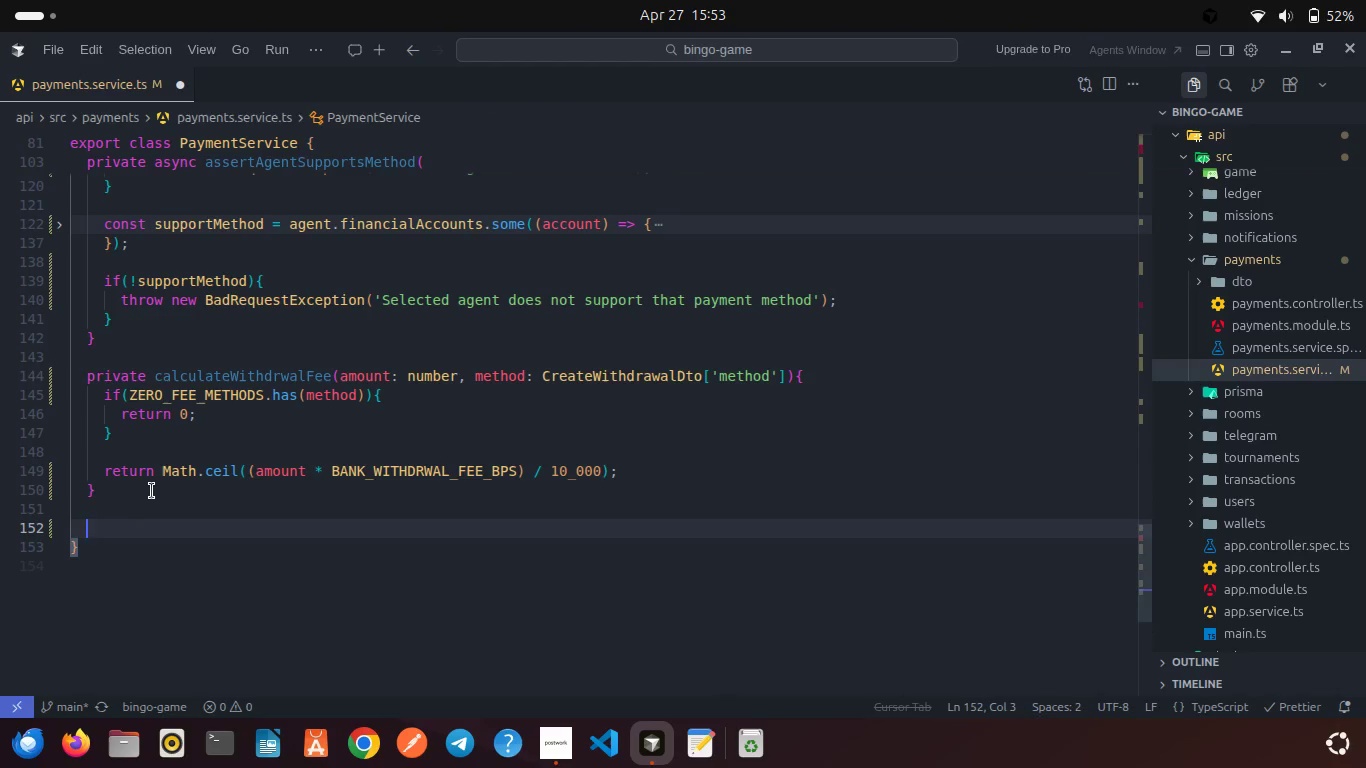 
type(priv)
 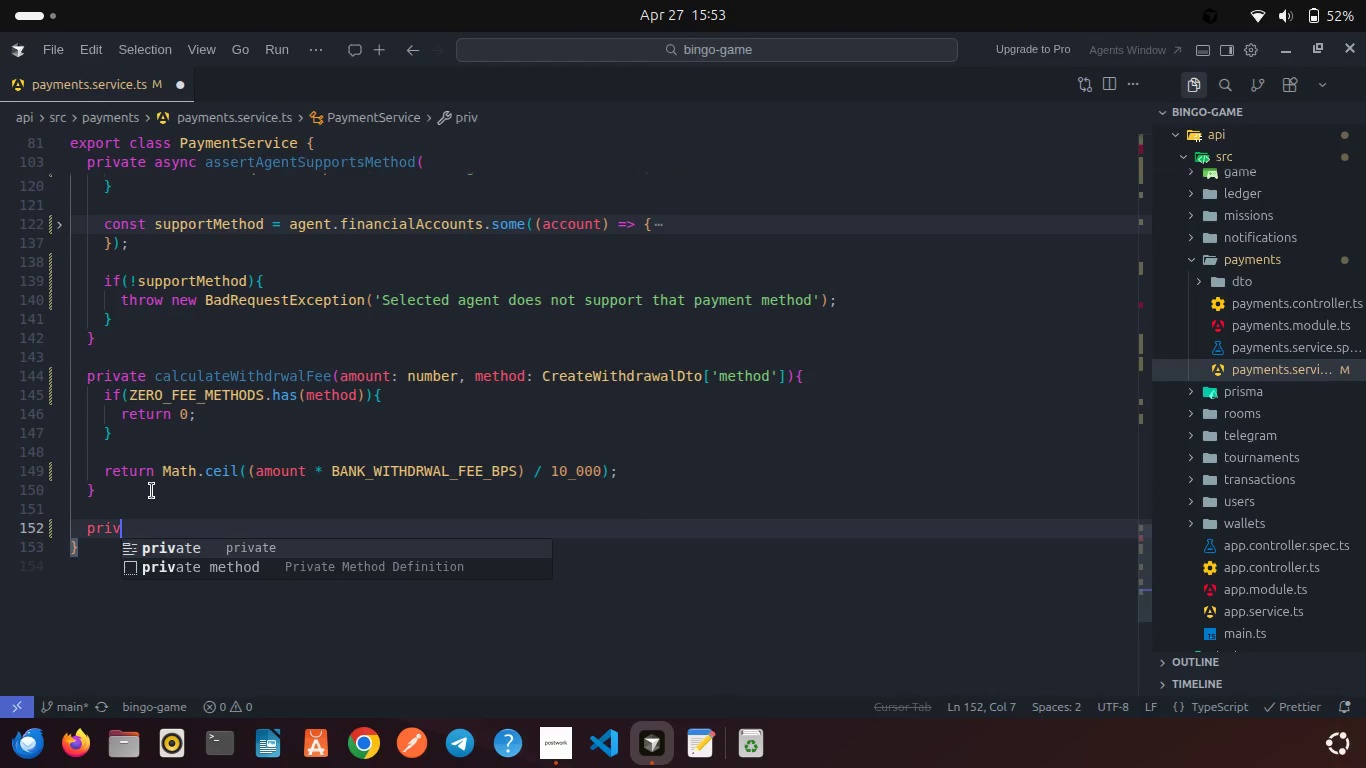 
key(Enter)
 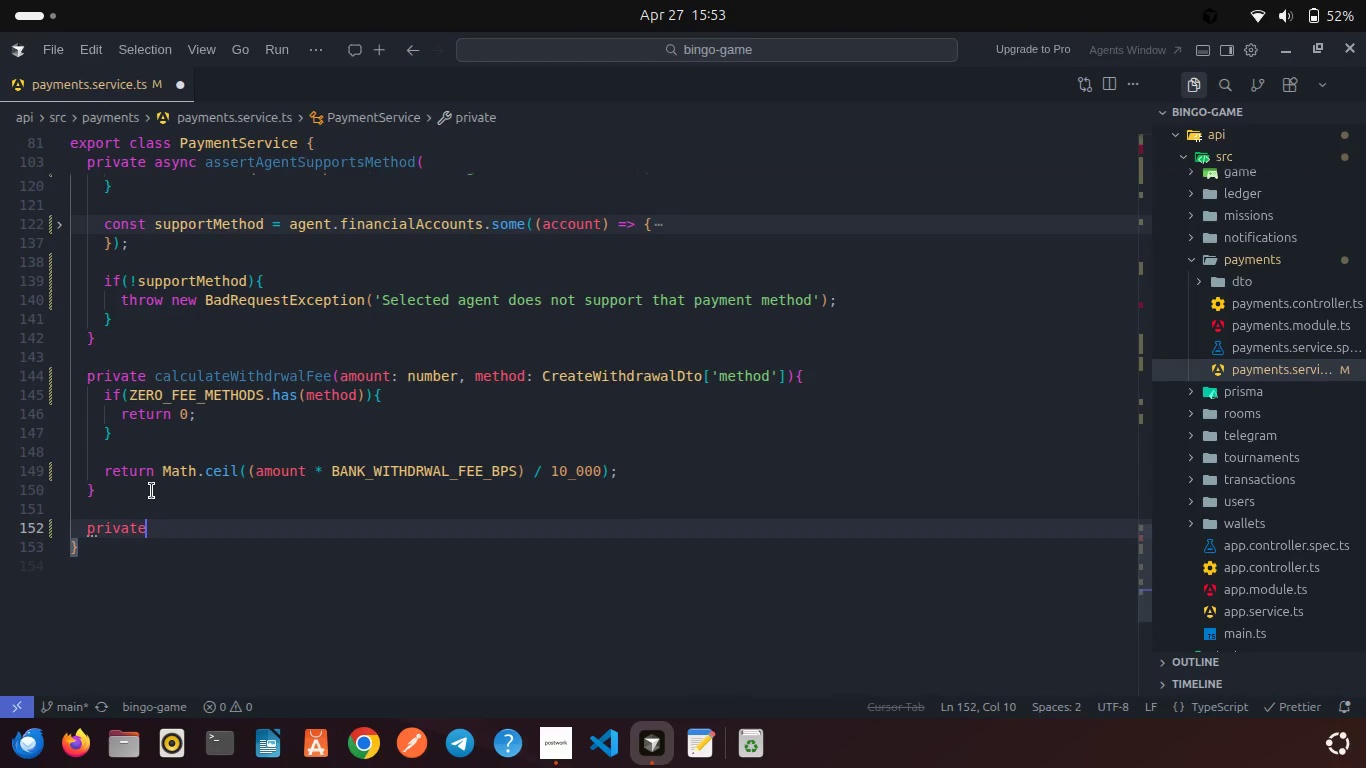 
type( toDecimal(value: pris)
 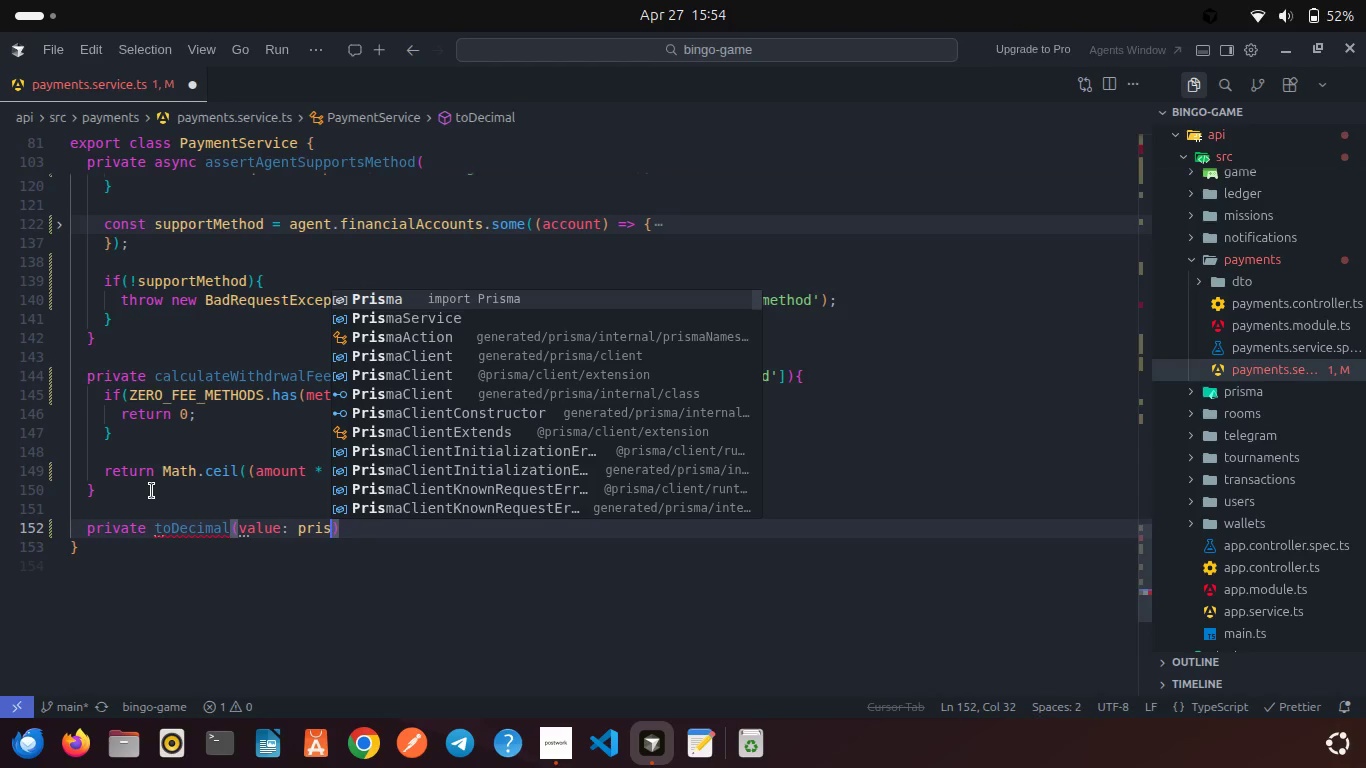 
key(Enter)
 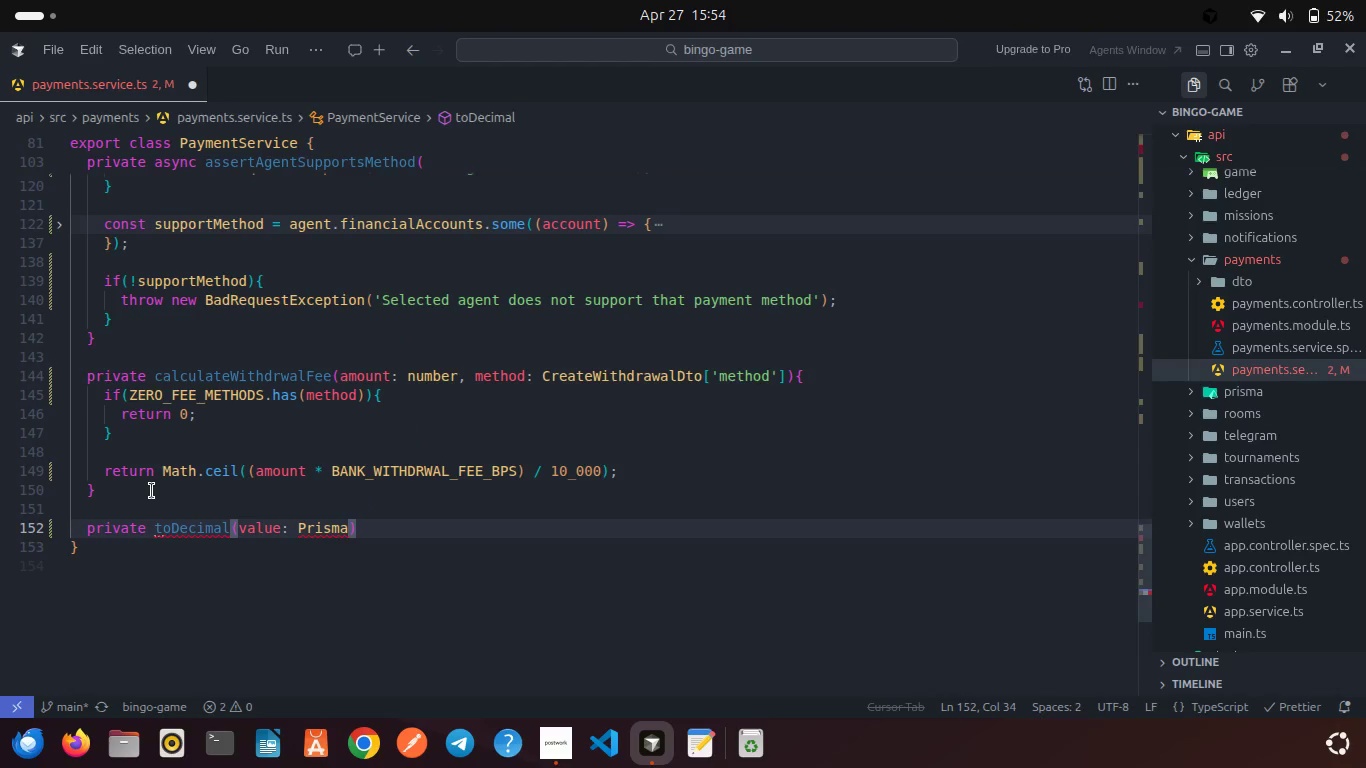 
type(.Dec)
 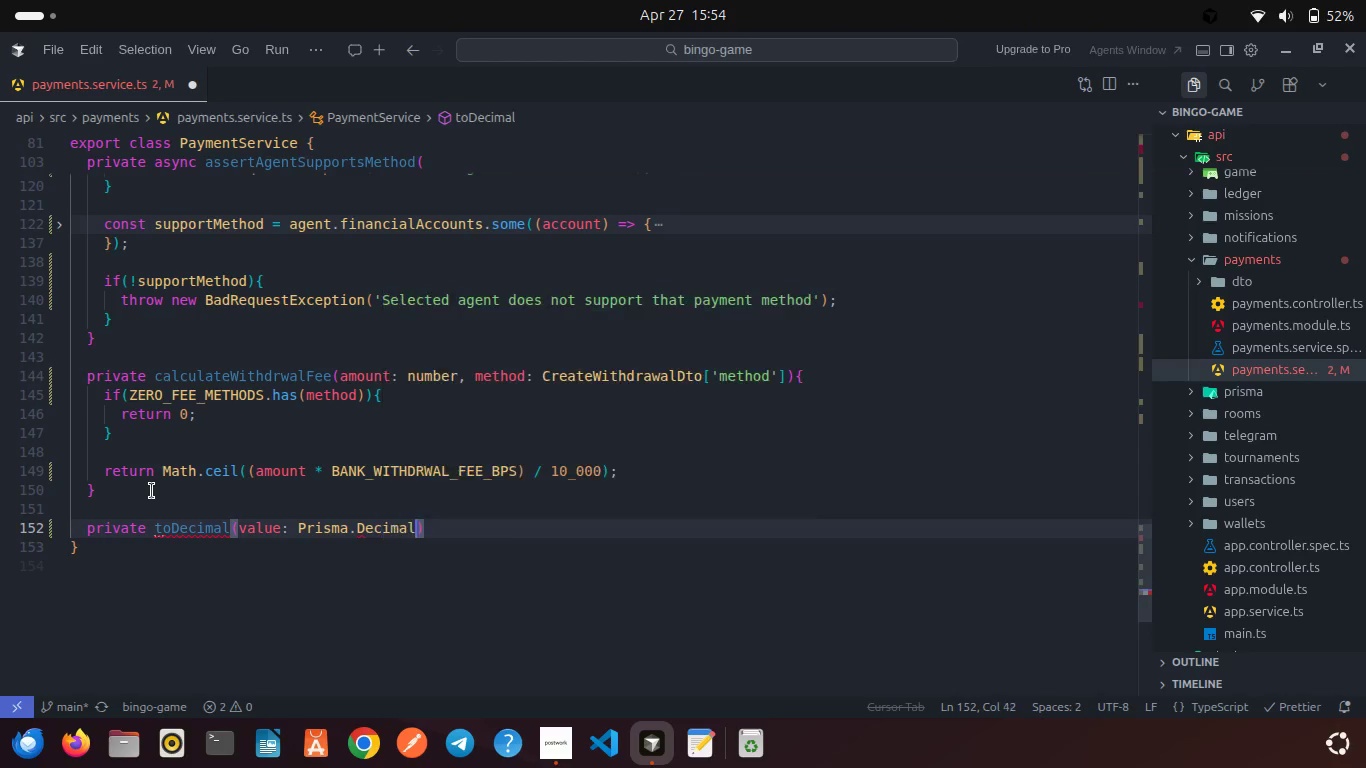 
 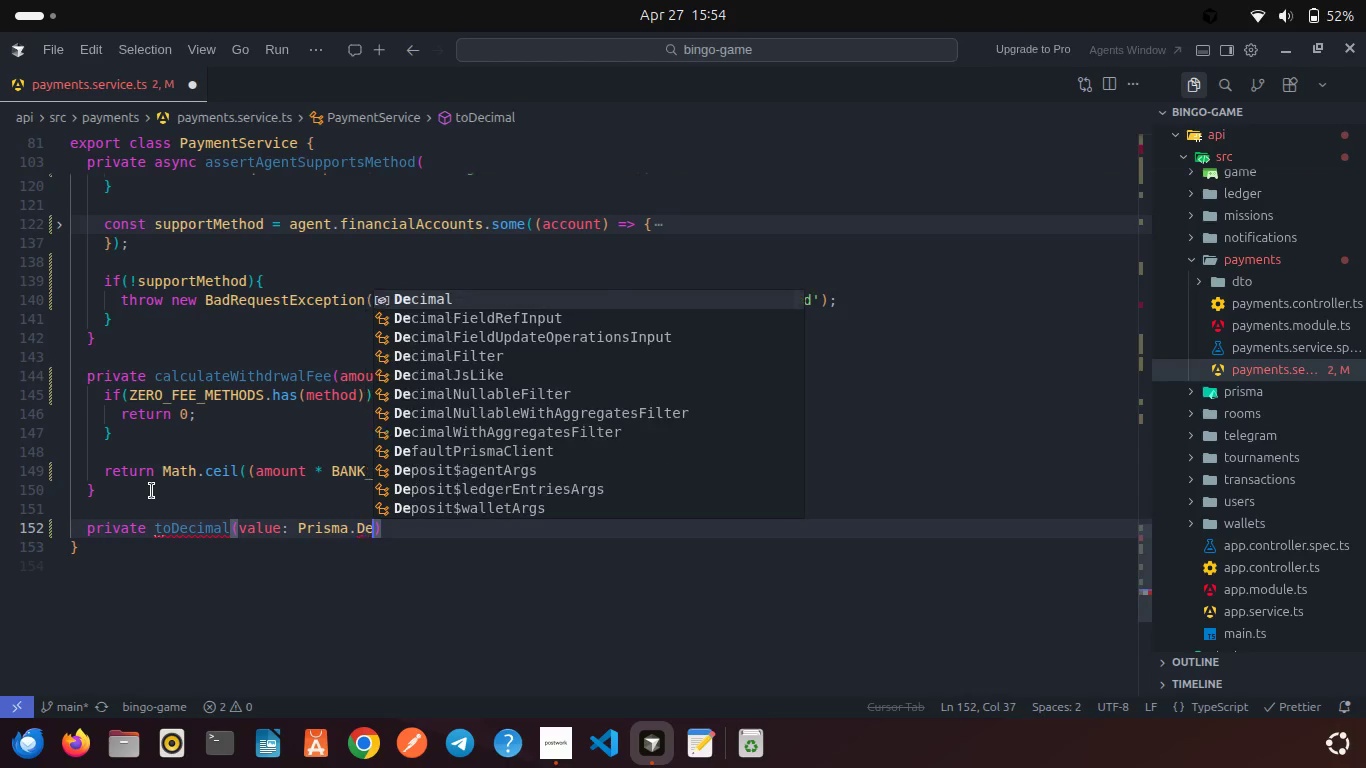 
key(Enter)
 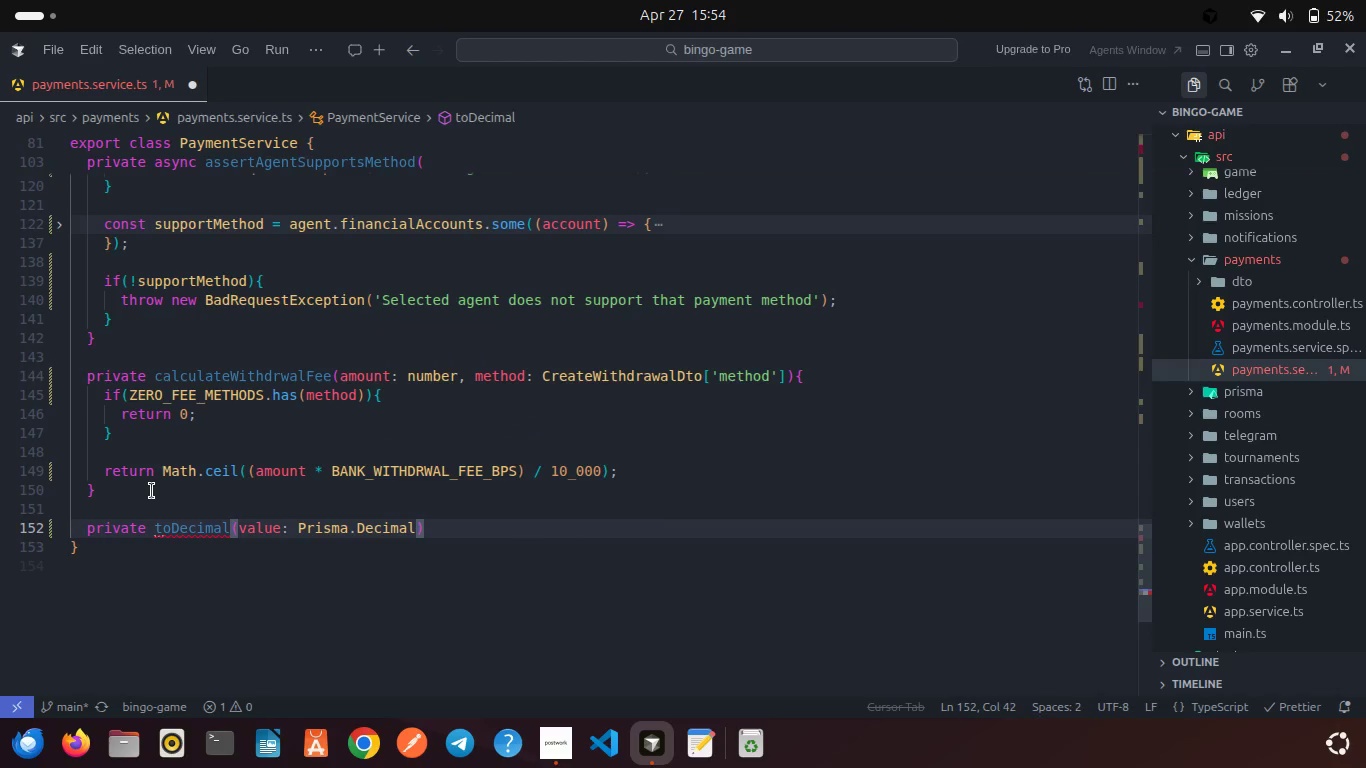 
type( | number | string)
 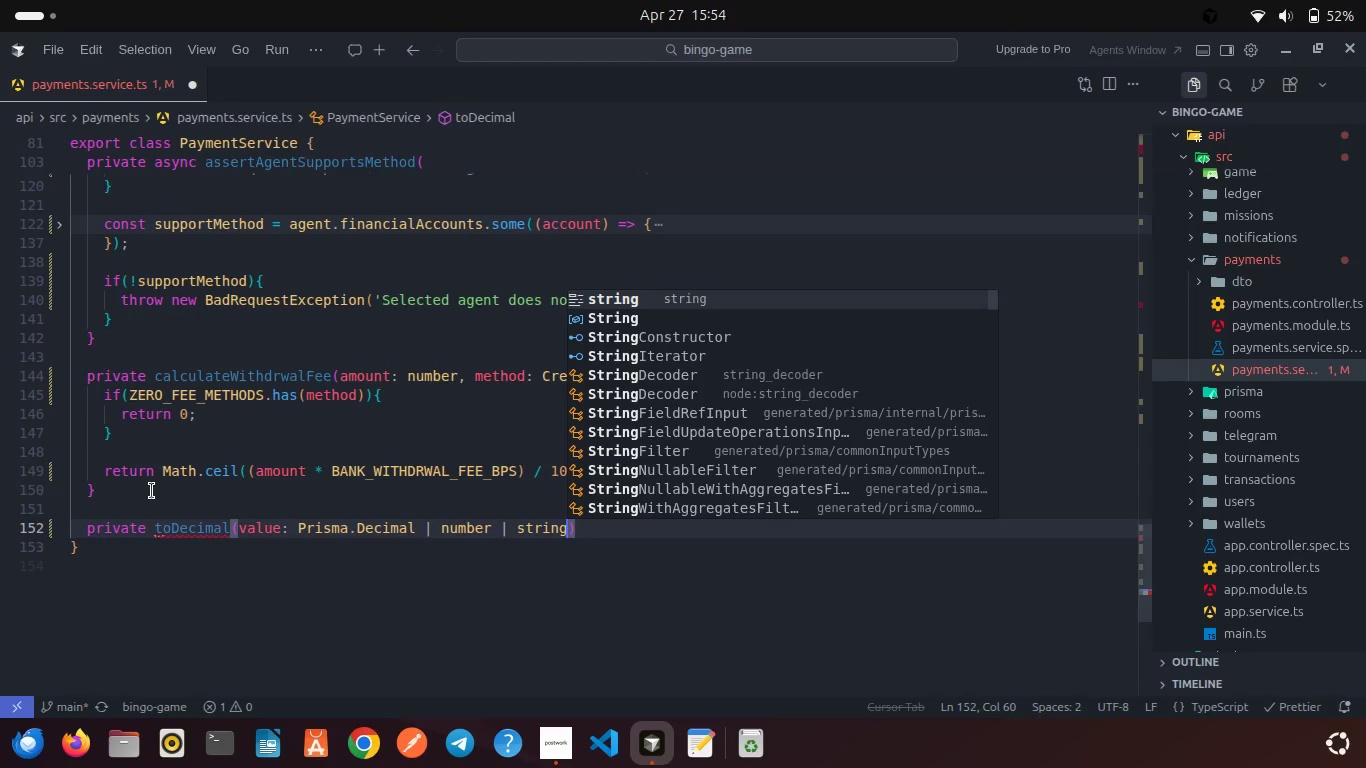 
key(ArrowRight)
 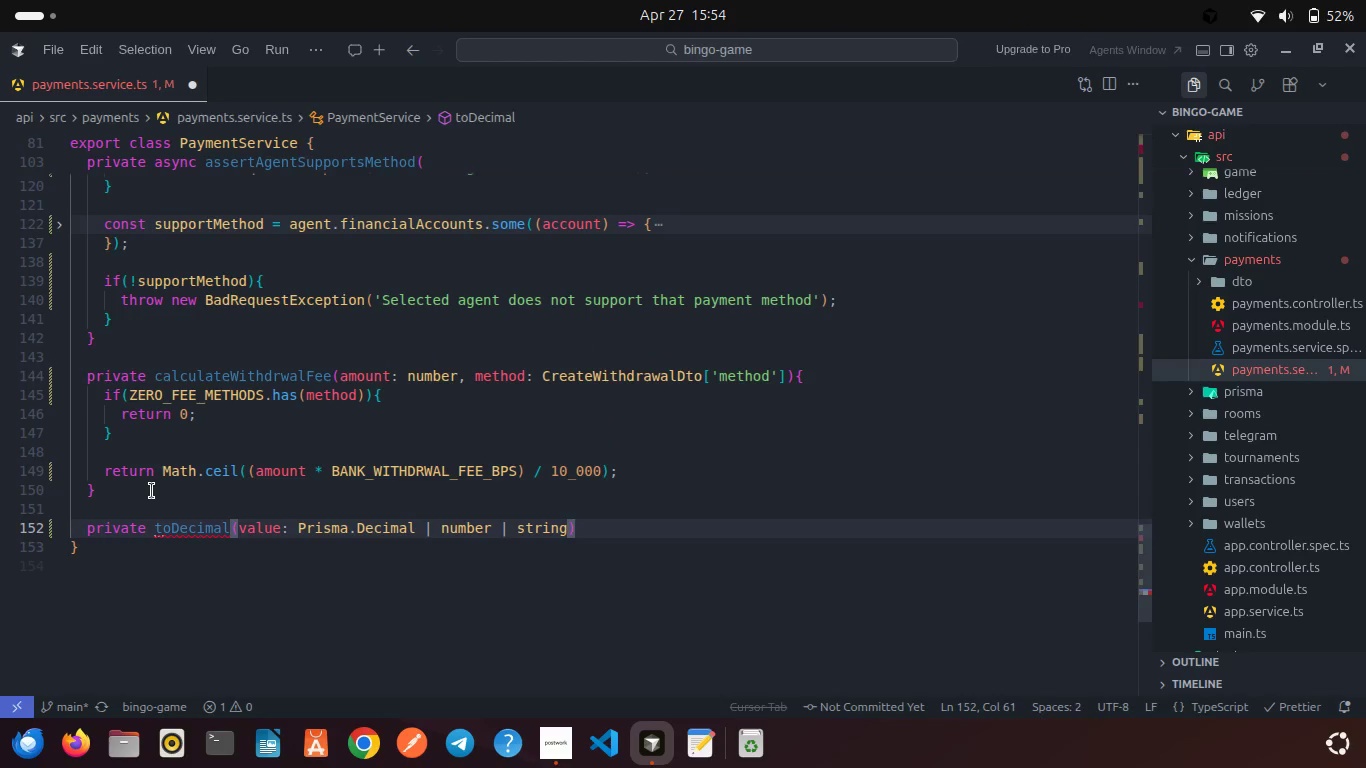 
key(Shift+ShiftRight)
 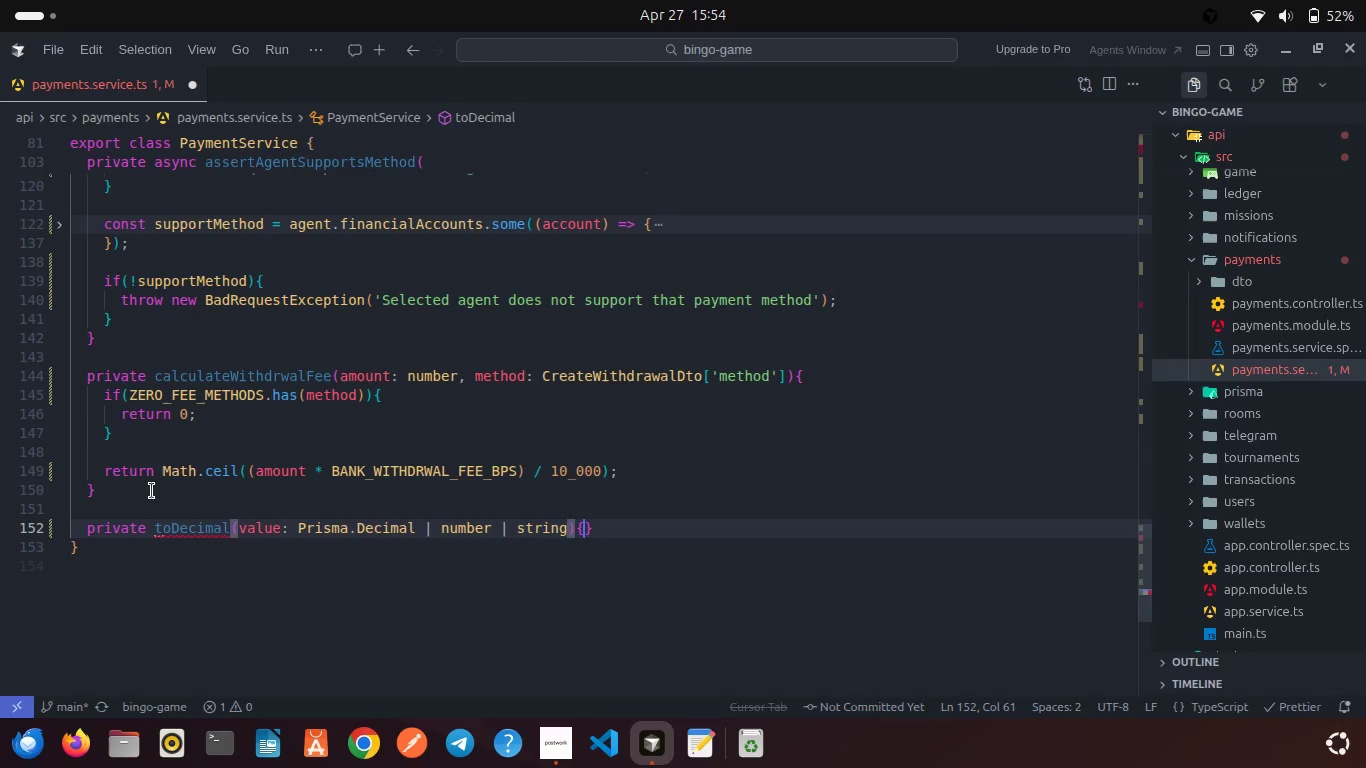 
key(Shift+BracketLeft)
 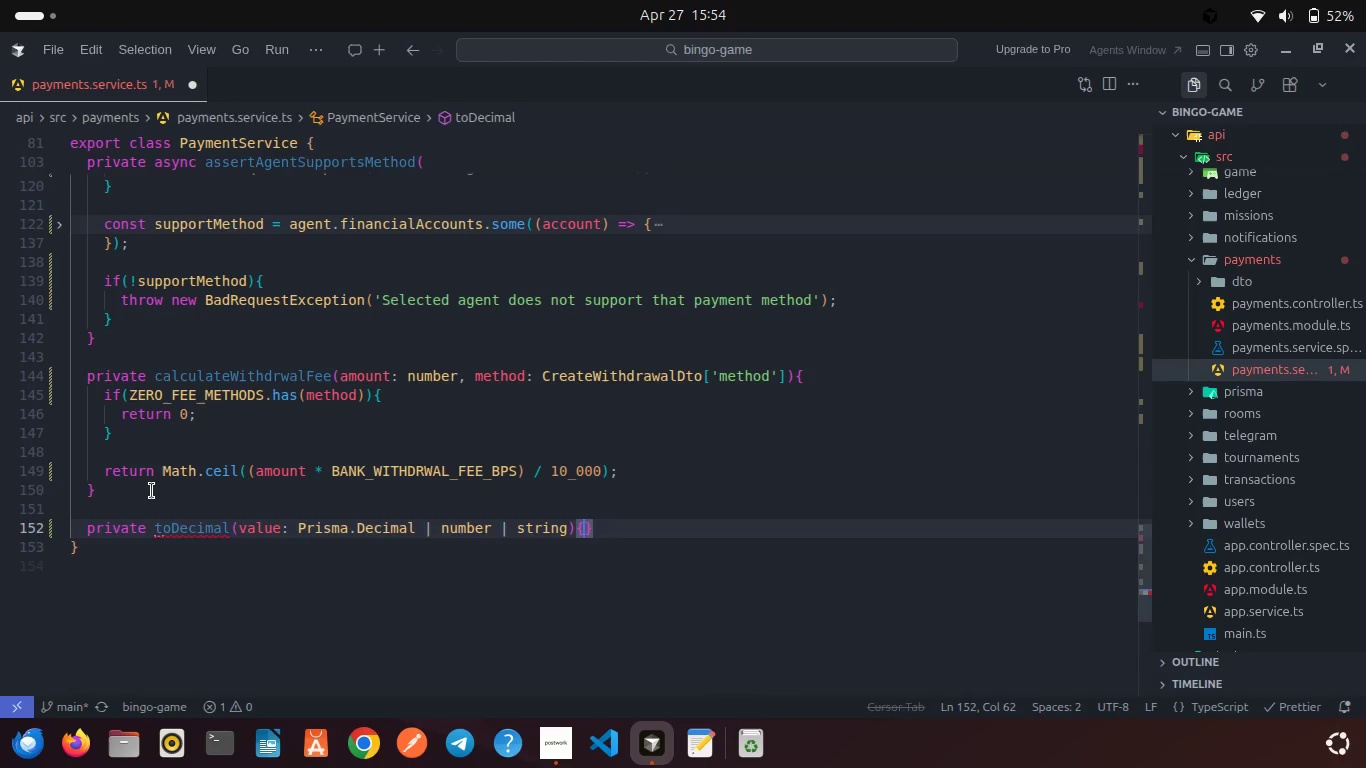 
key(Enter)
 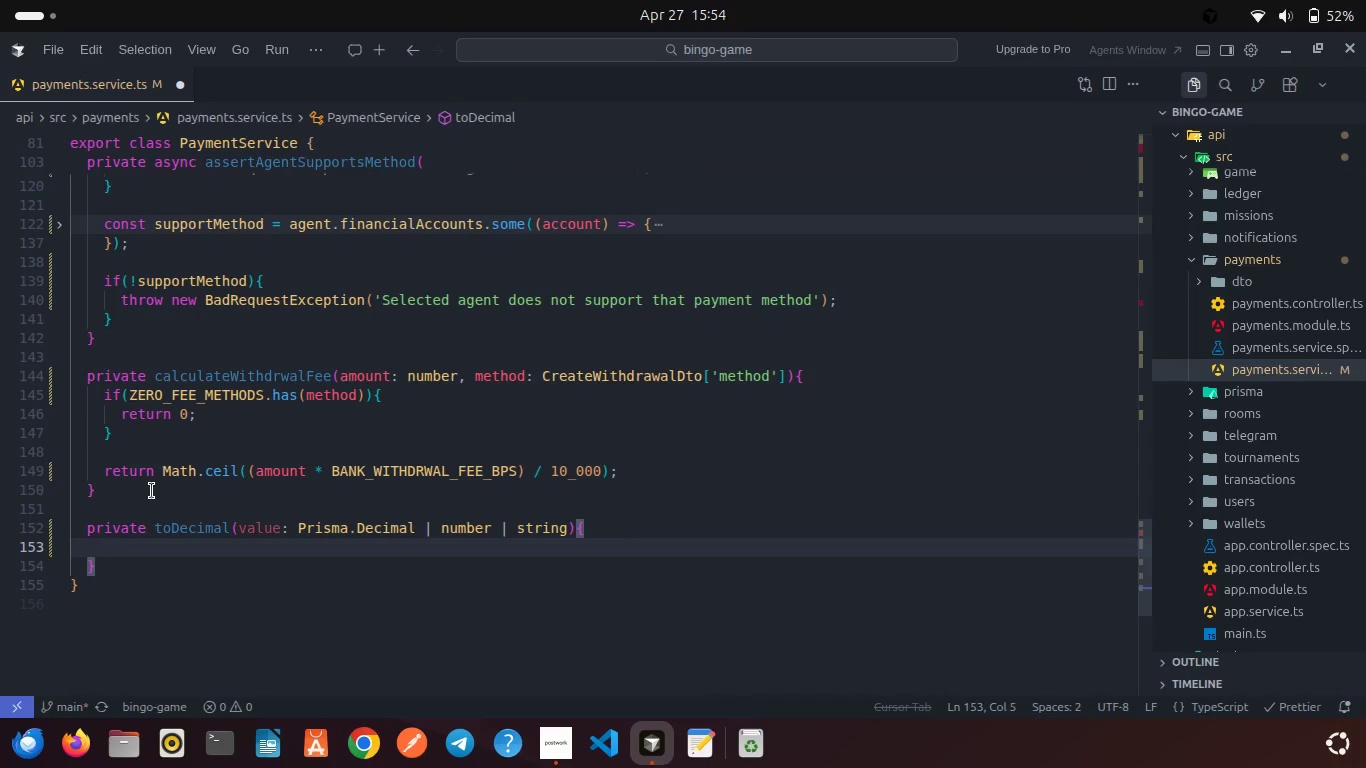 
type(retur)
 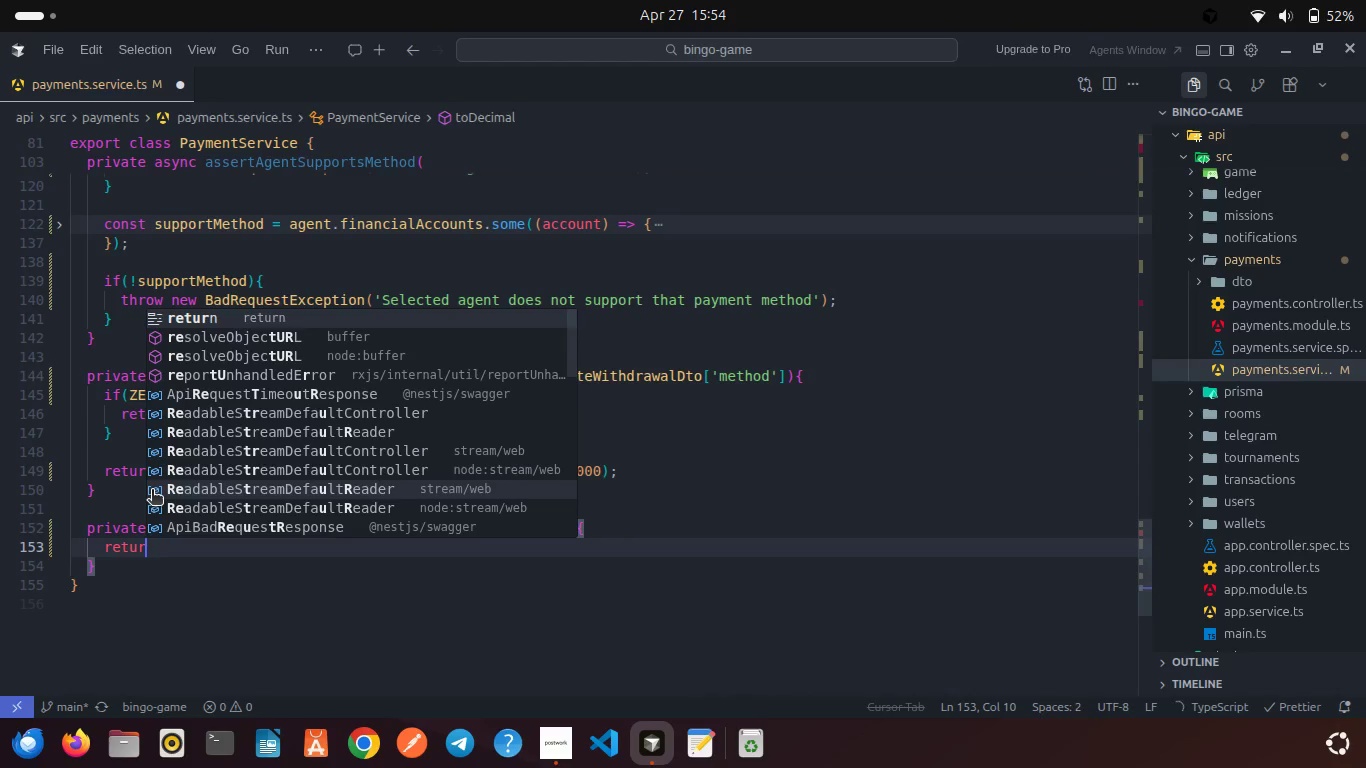 
key(Enter)
 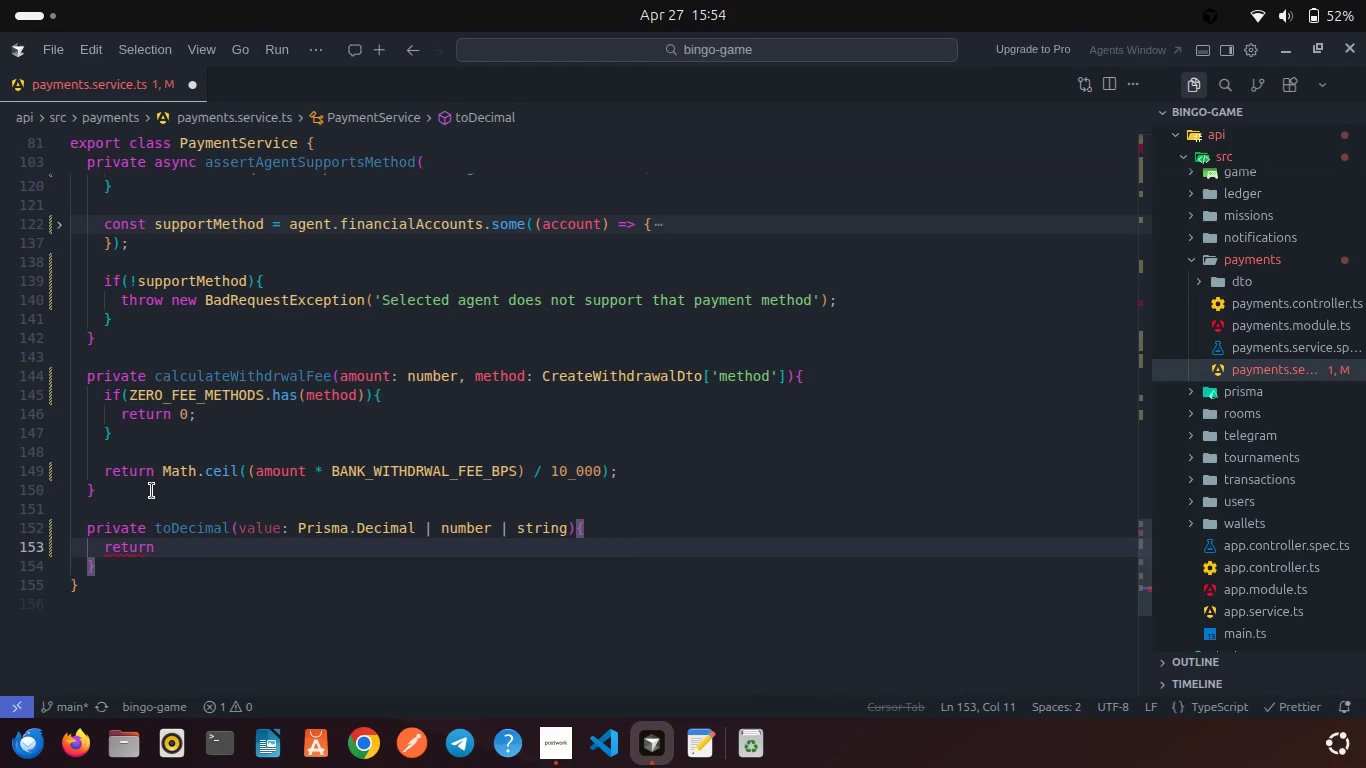 
type( this.to)
 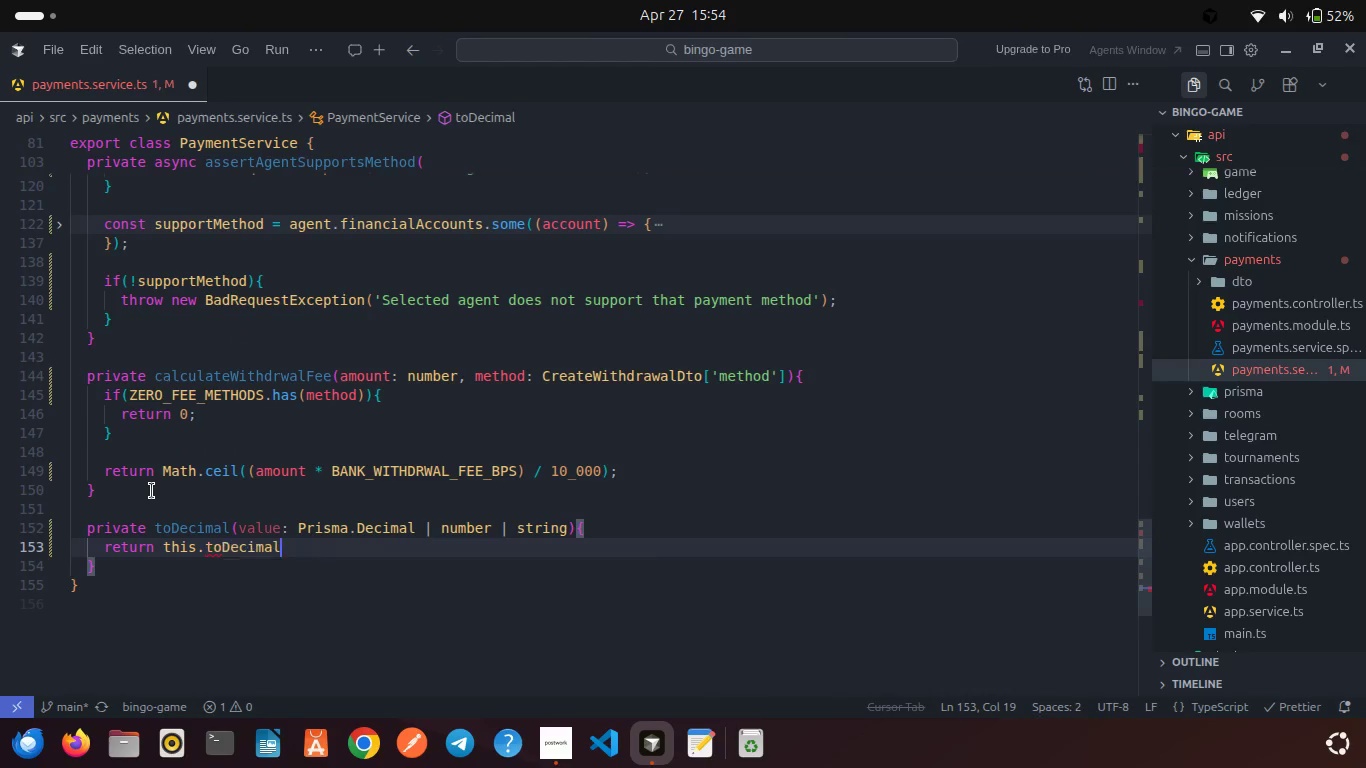 
key(Enter)
 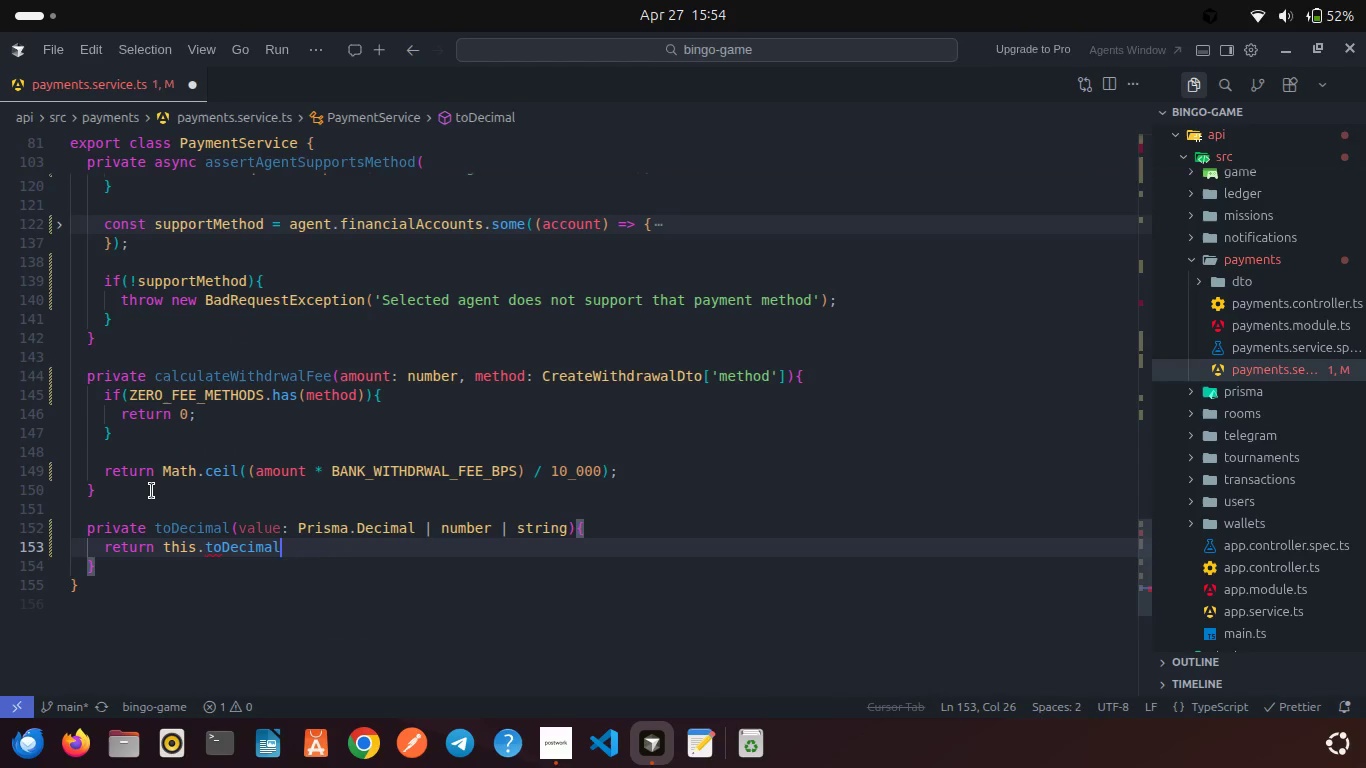 
type((va)
 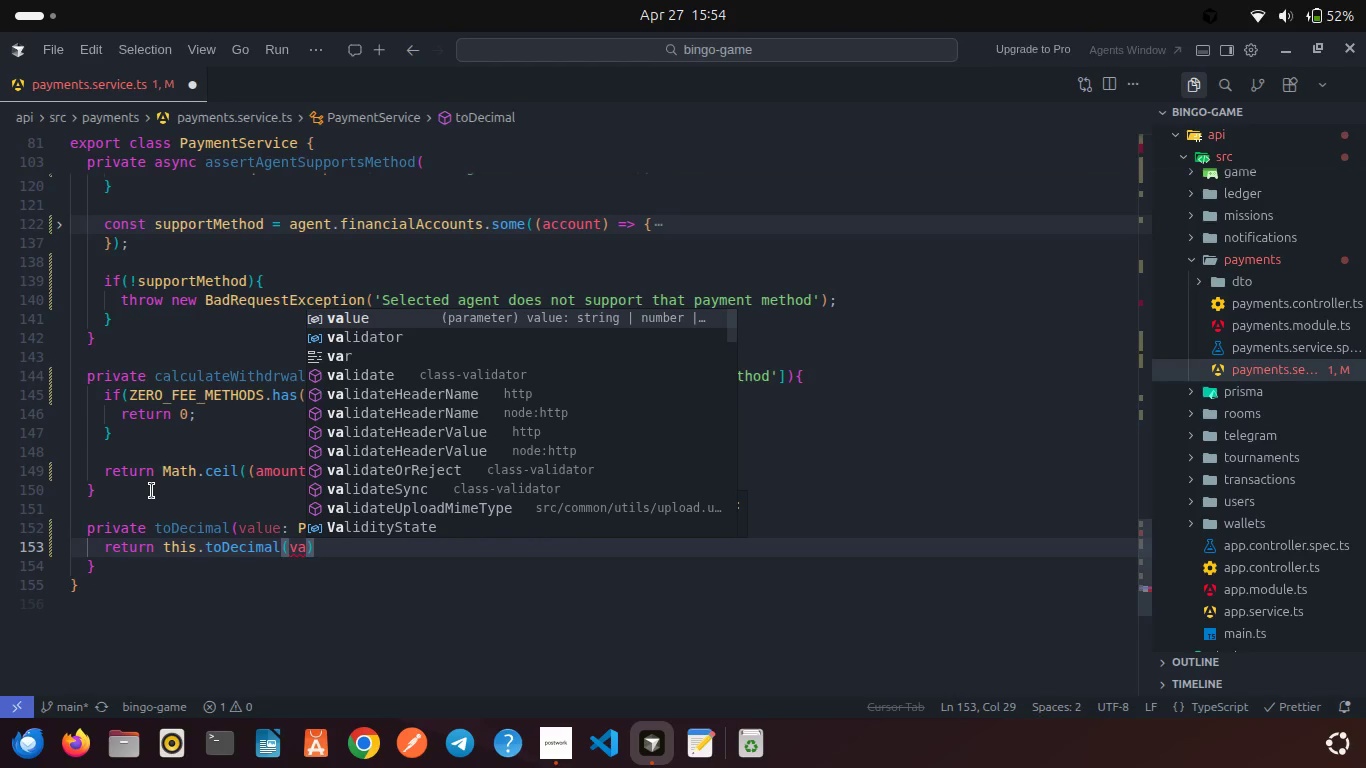 
key(Enter)
 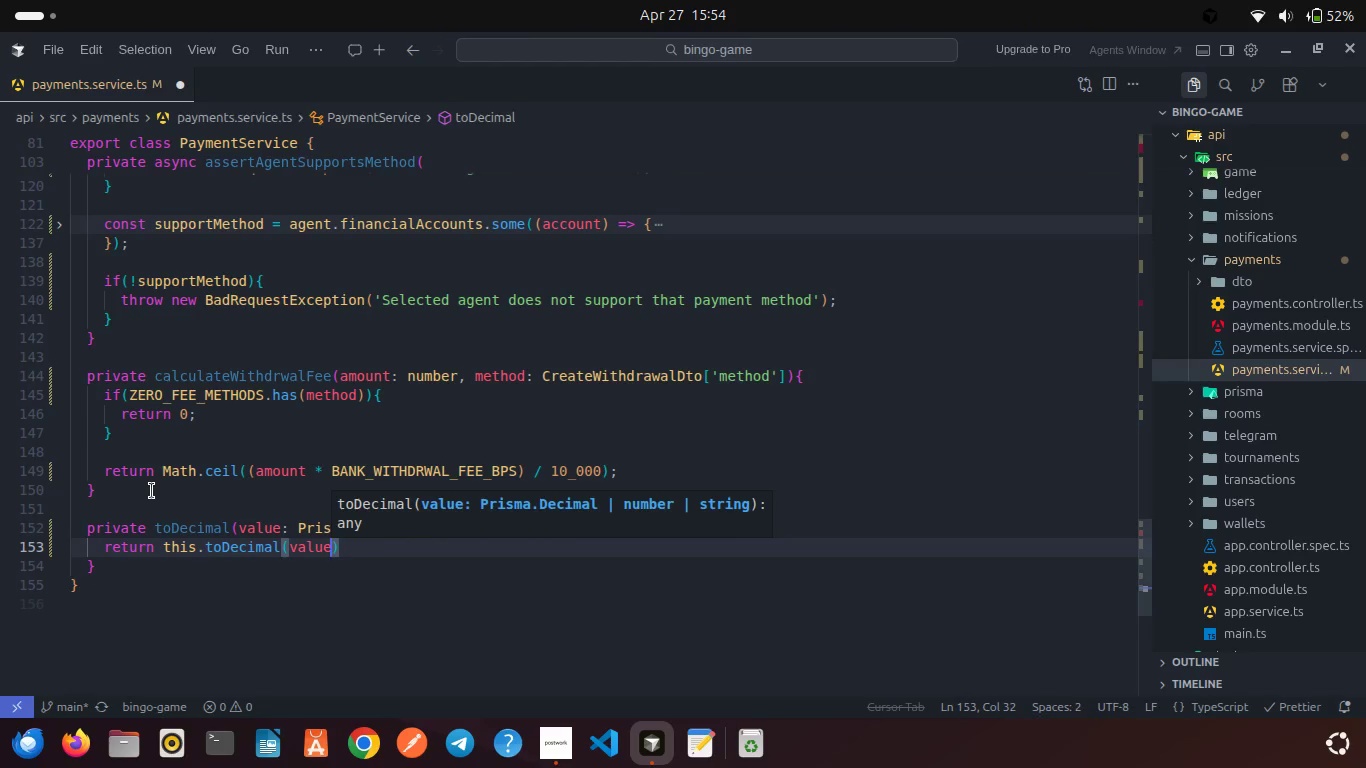 
key(ArrowRight)
 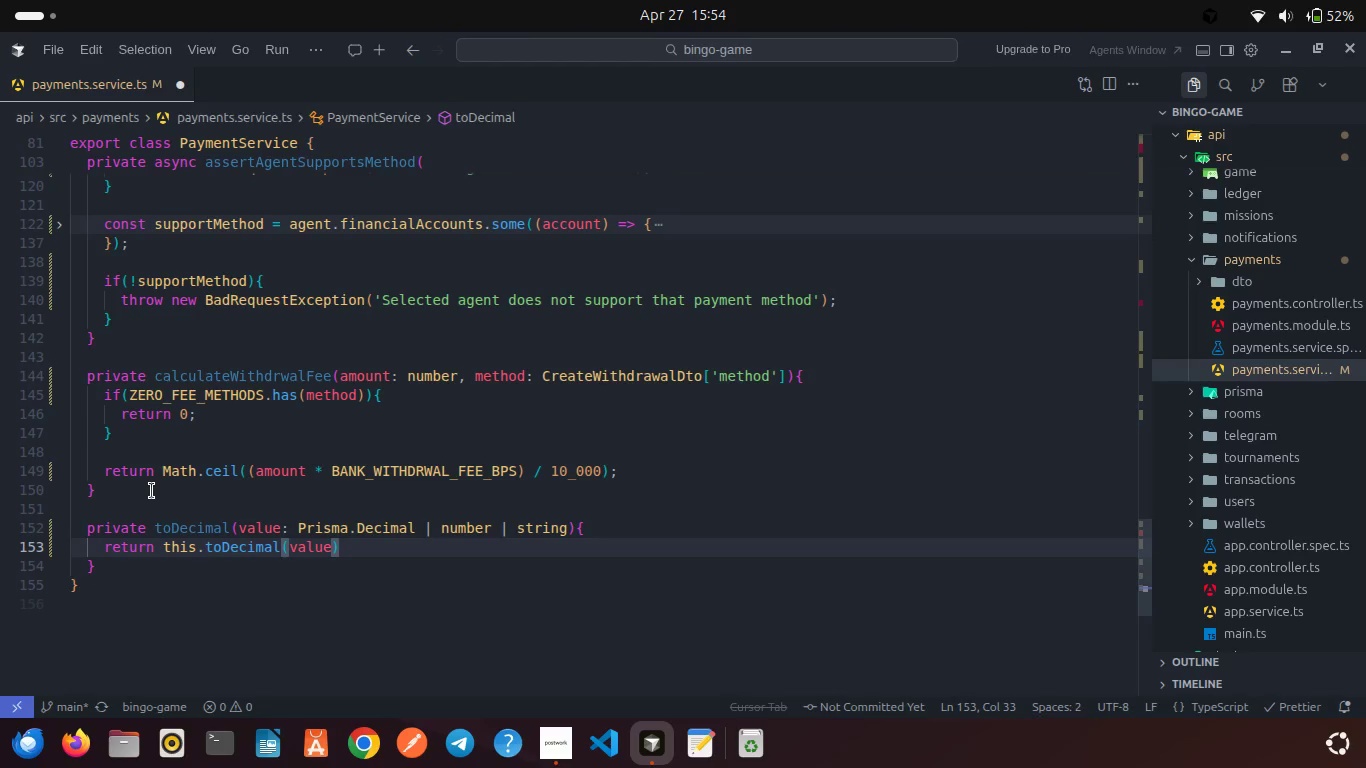 
type(.to)
 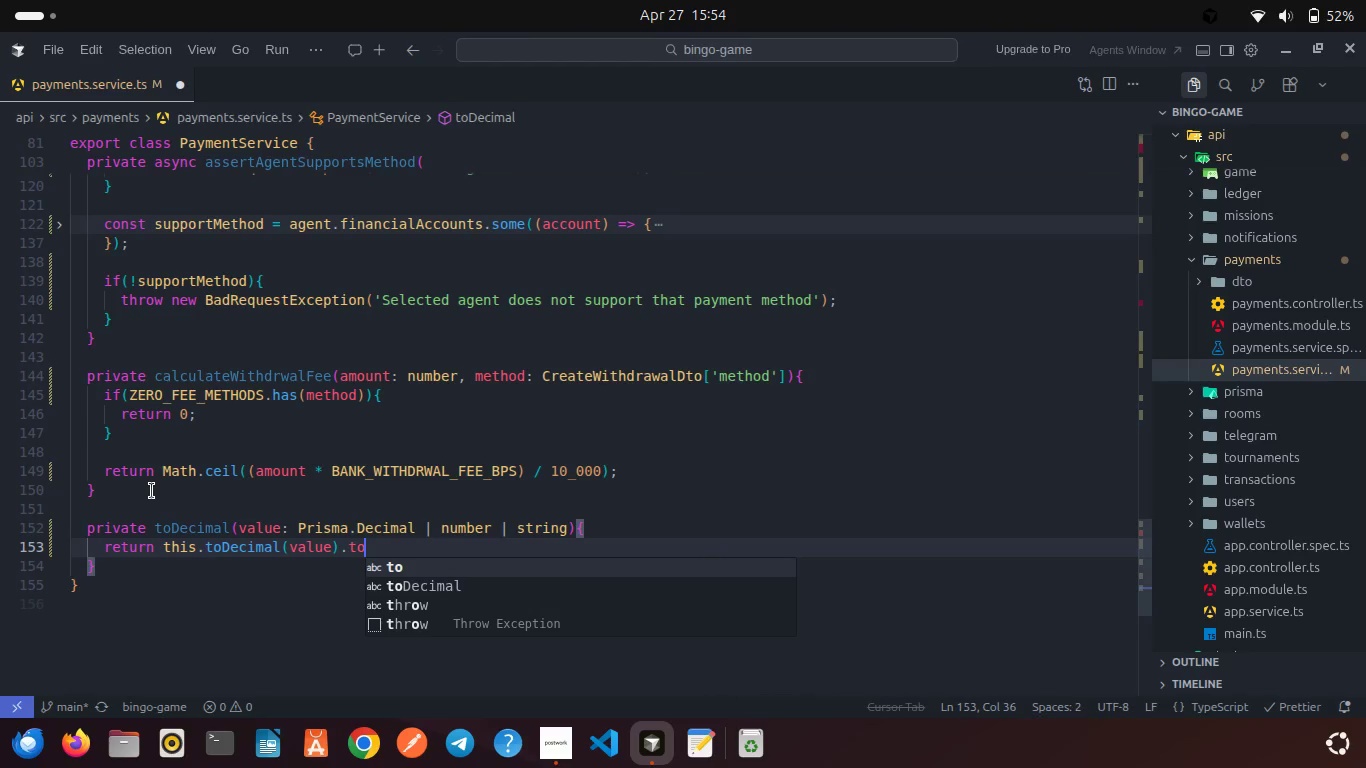 
type(Number())
 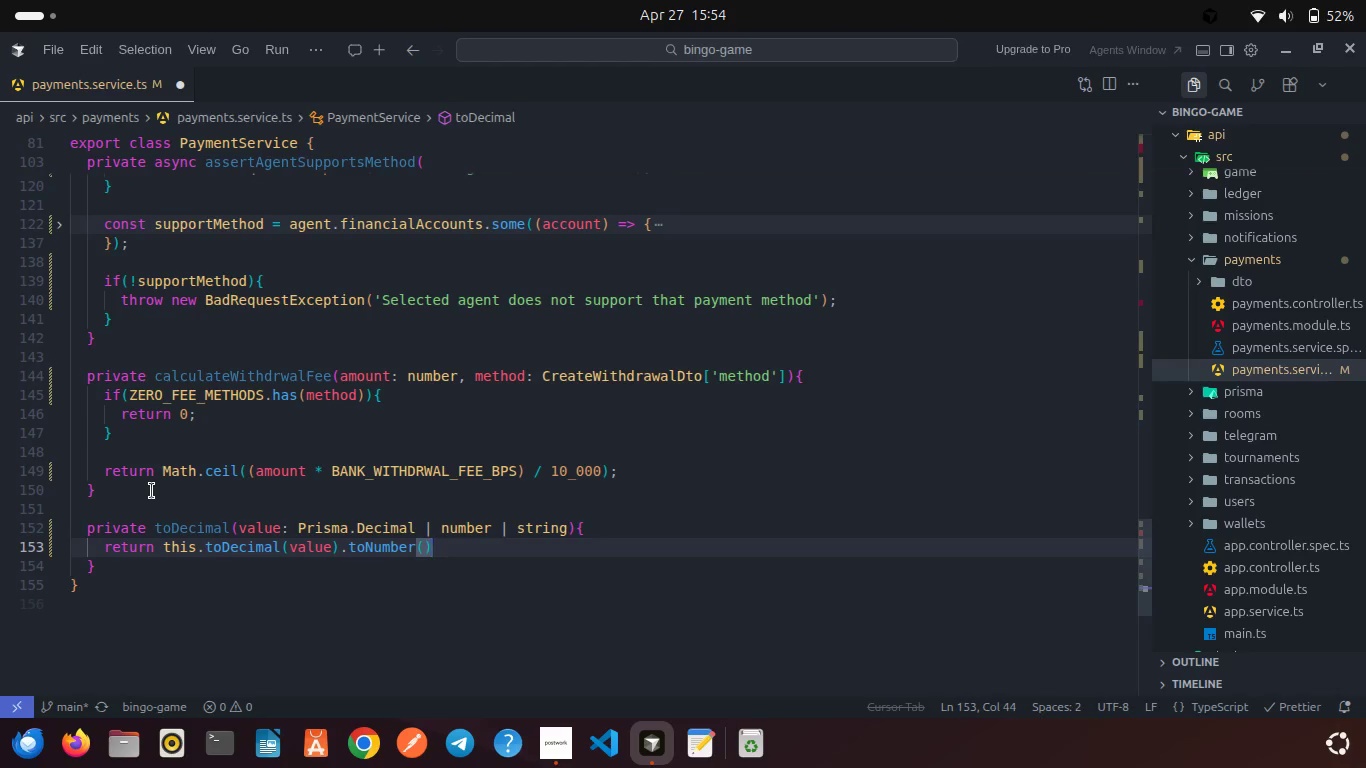 
wait(7.27)
 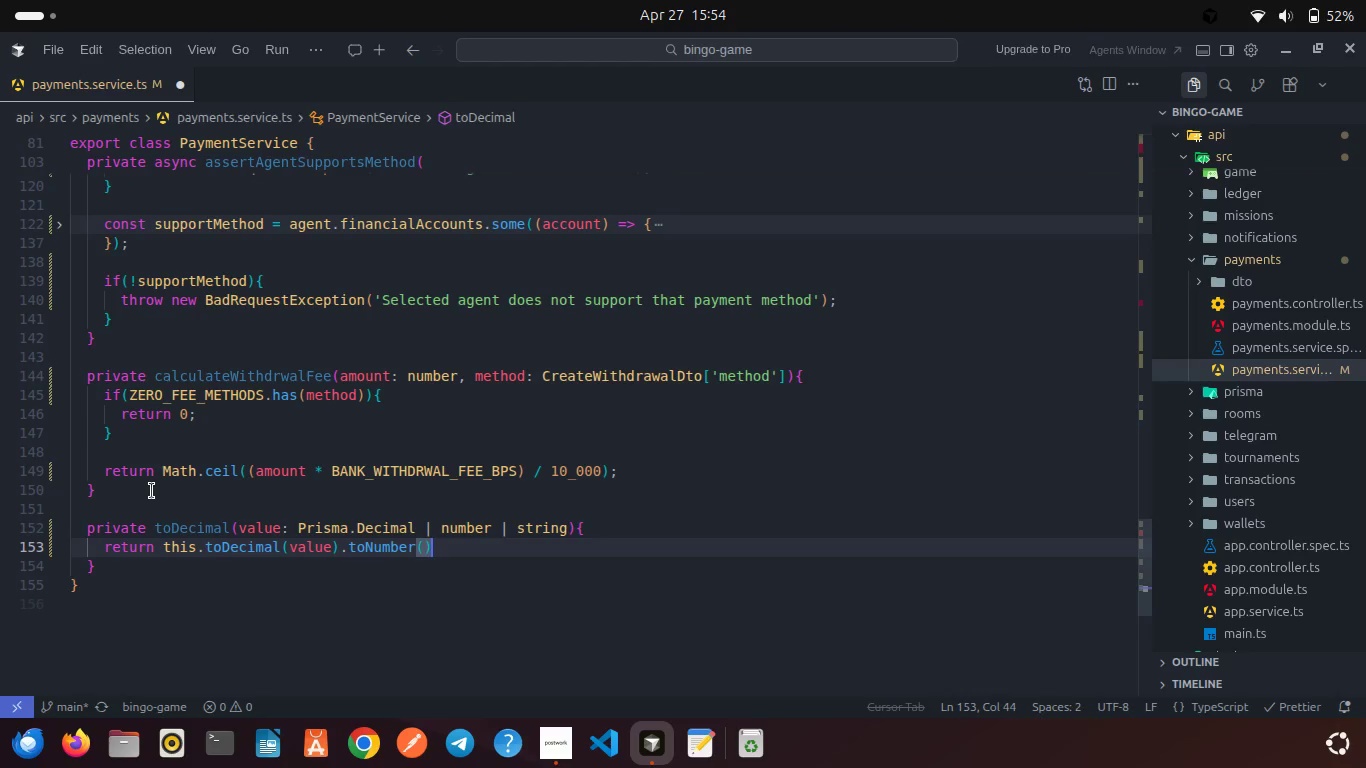 
key(Semicolon)
 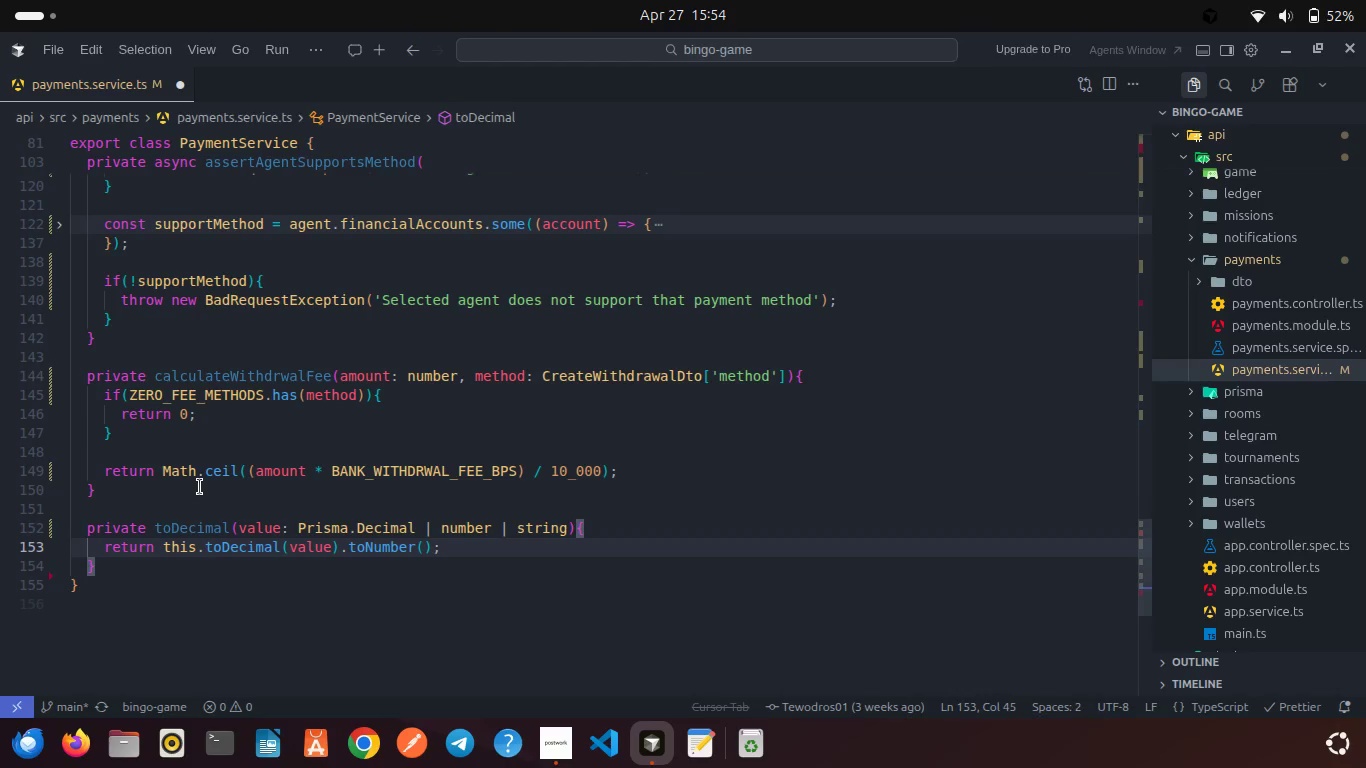 
scroll: coordinate [200, 487], scroll_direction: down, amount: 1.0
 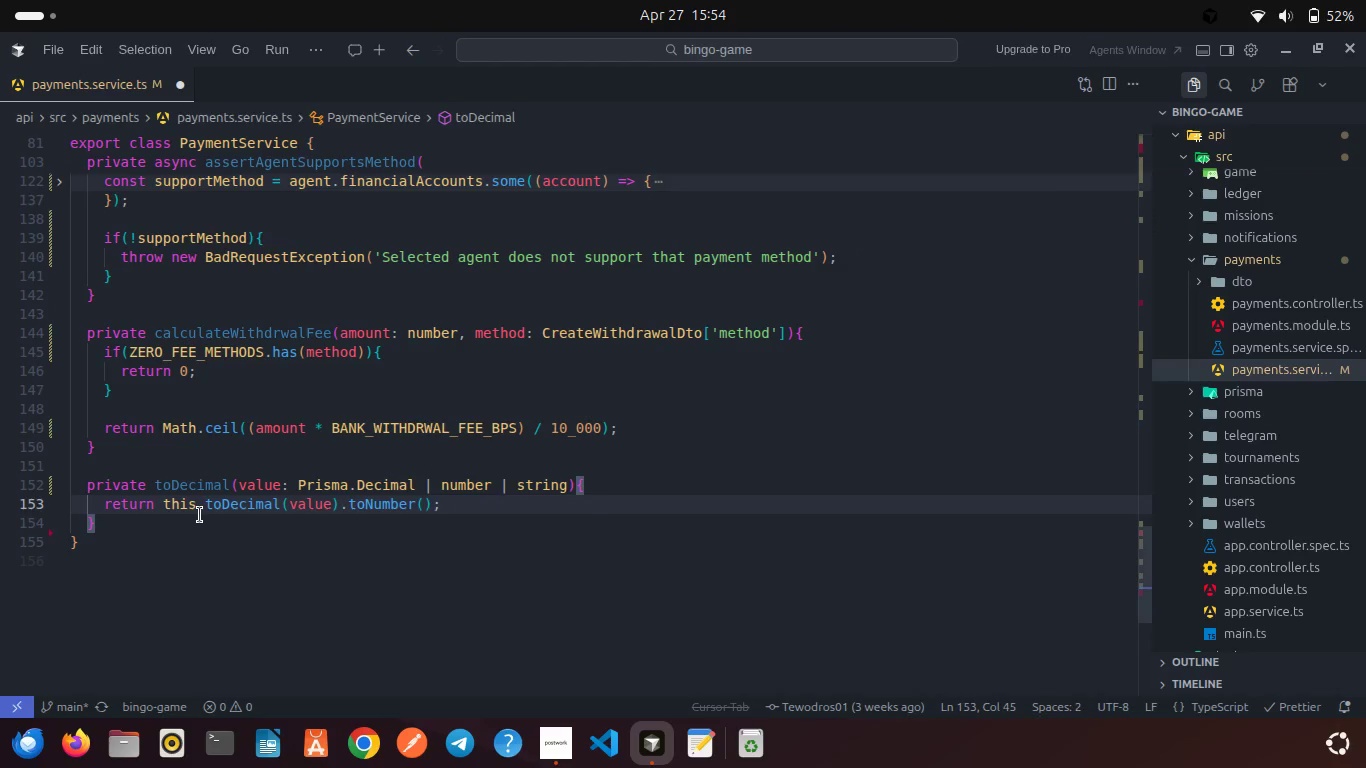 
wait(6.48)
 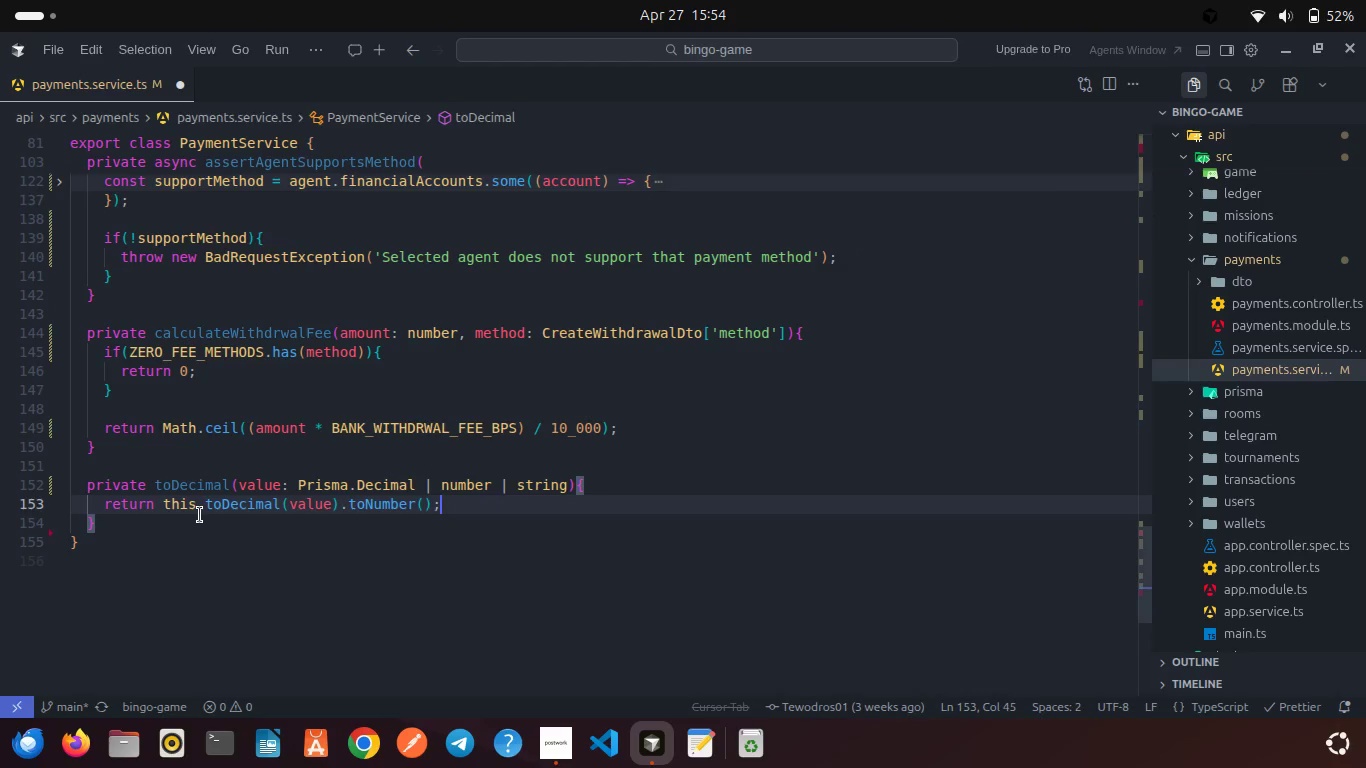 
left_click([155, 519])
 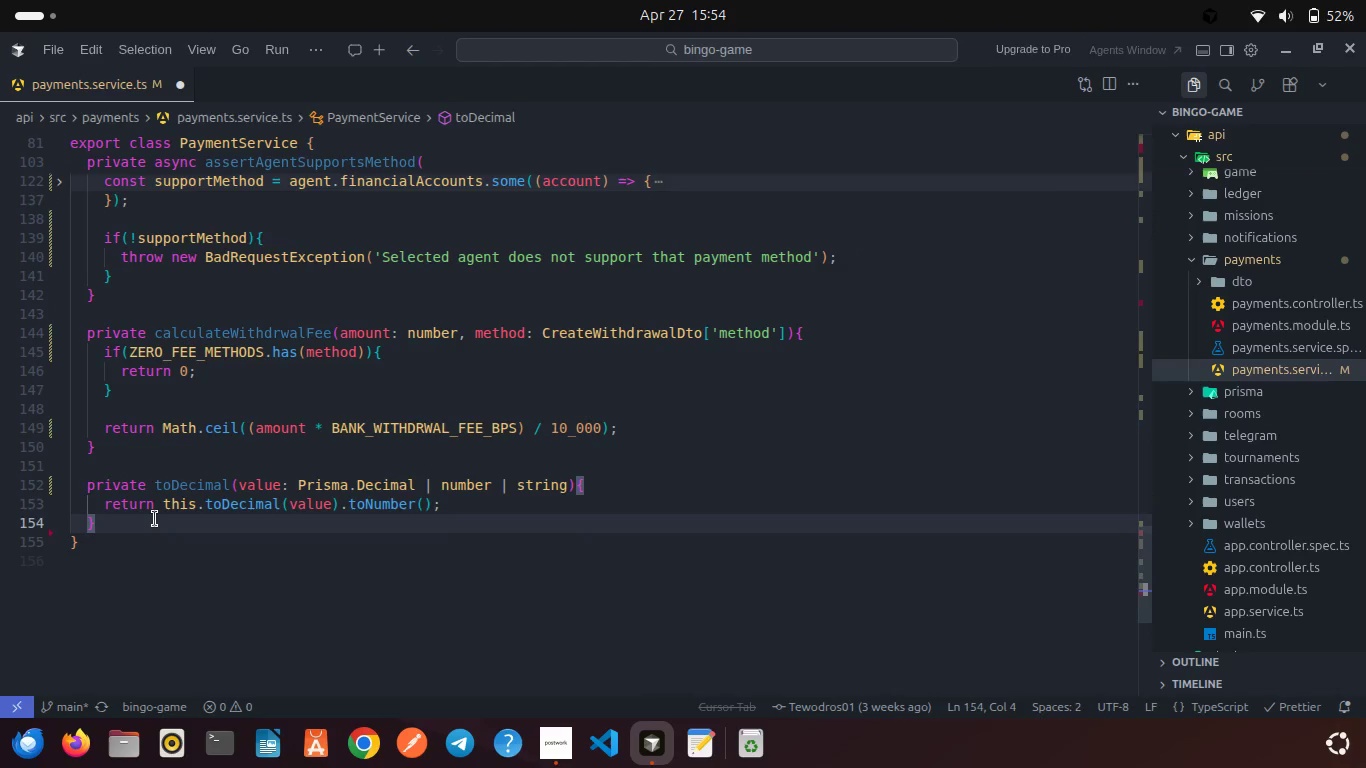 
key(Enter)
 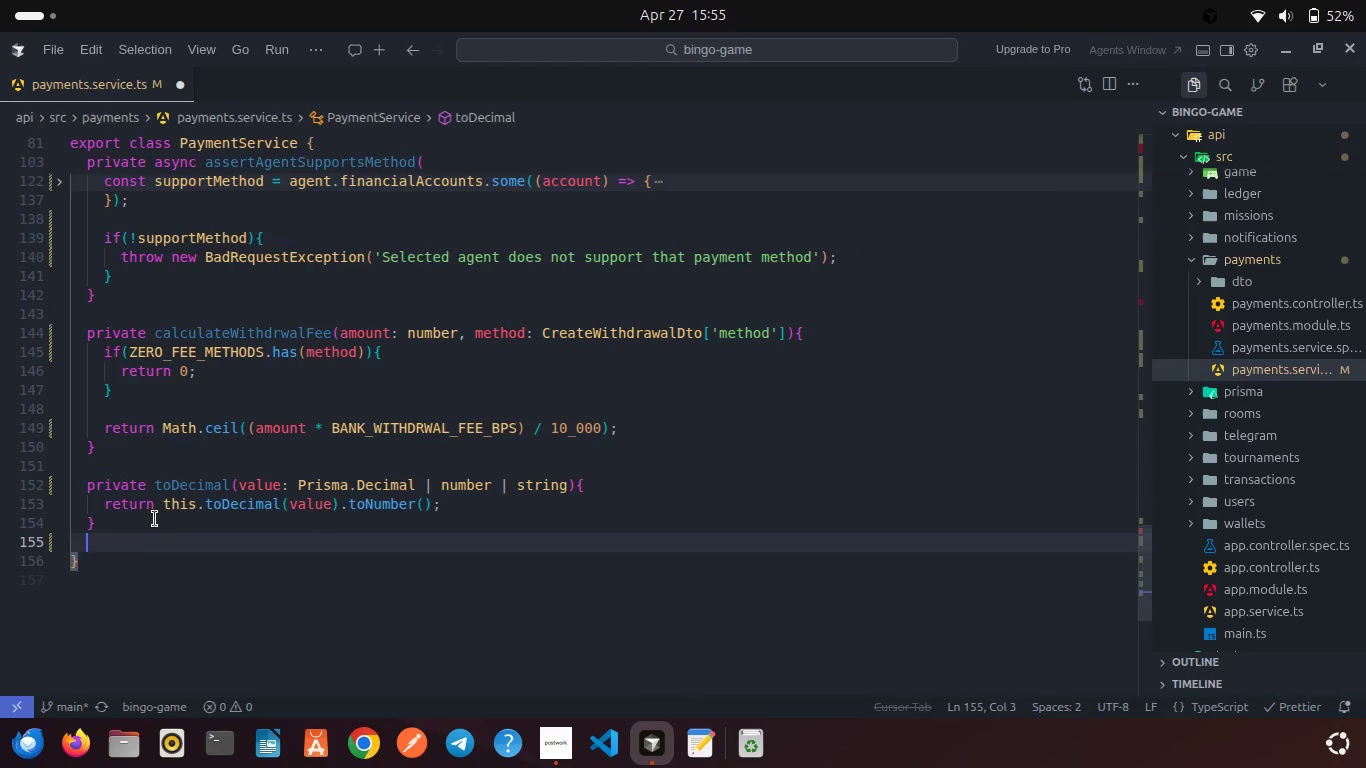 
key(Enter)
 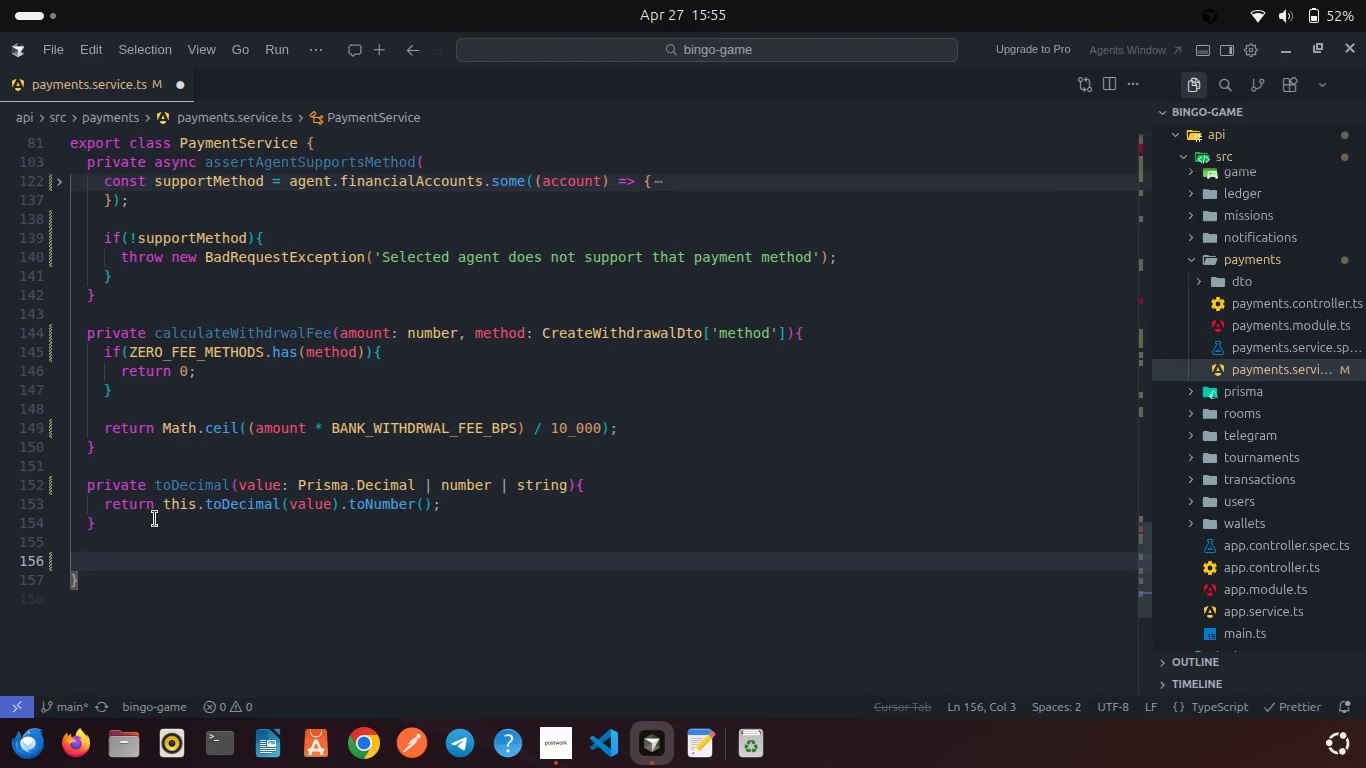 
type(priv)
 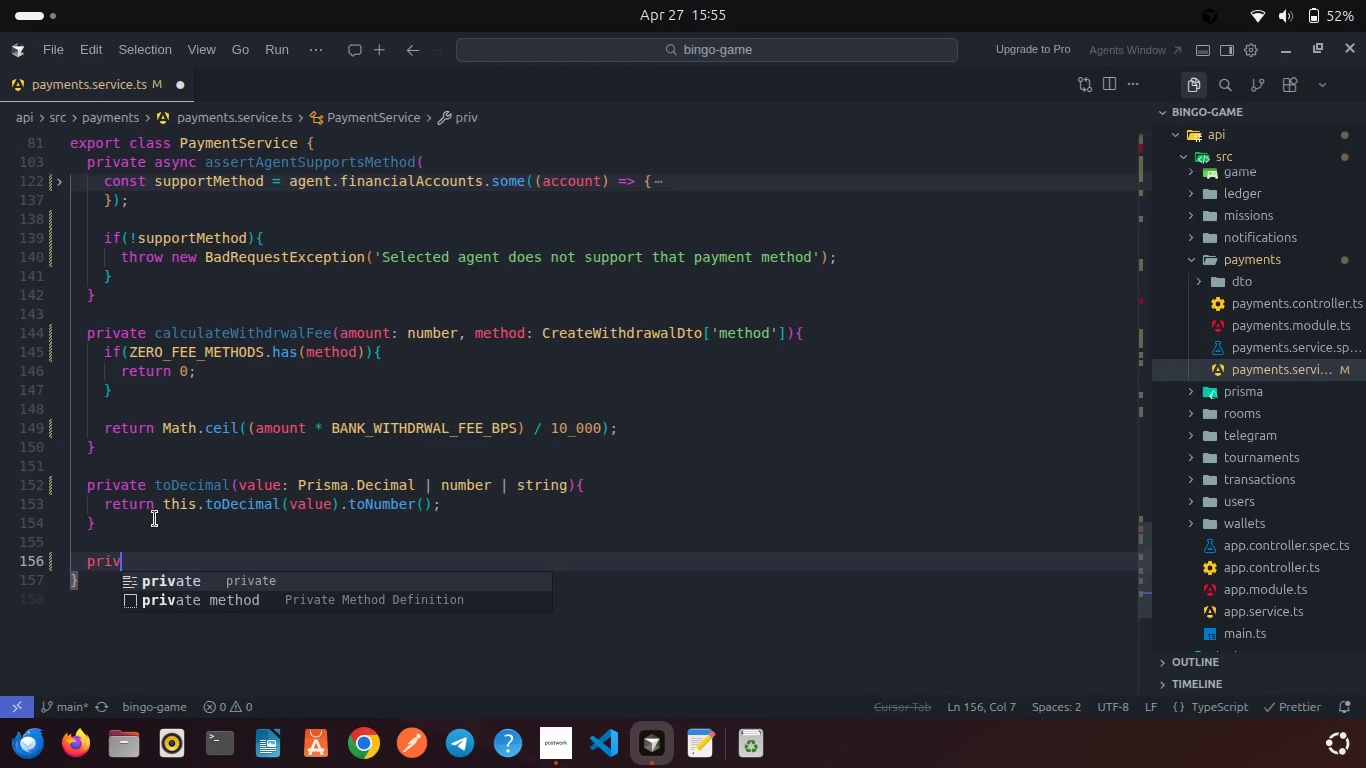 
key(Enter)
 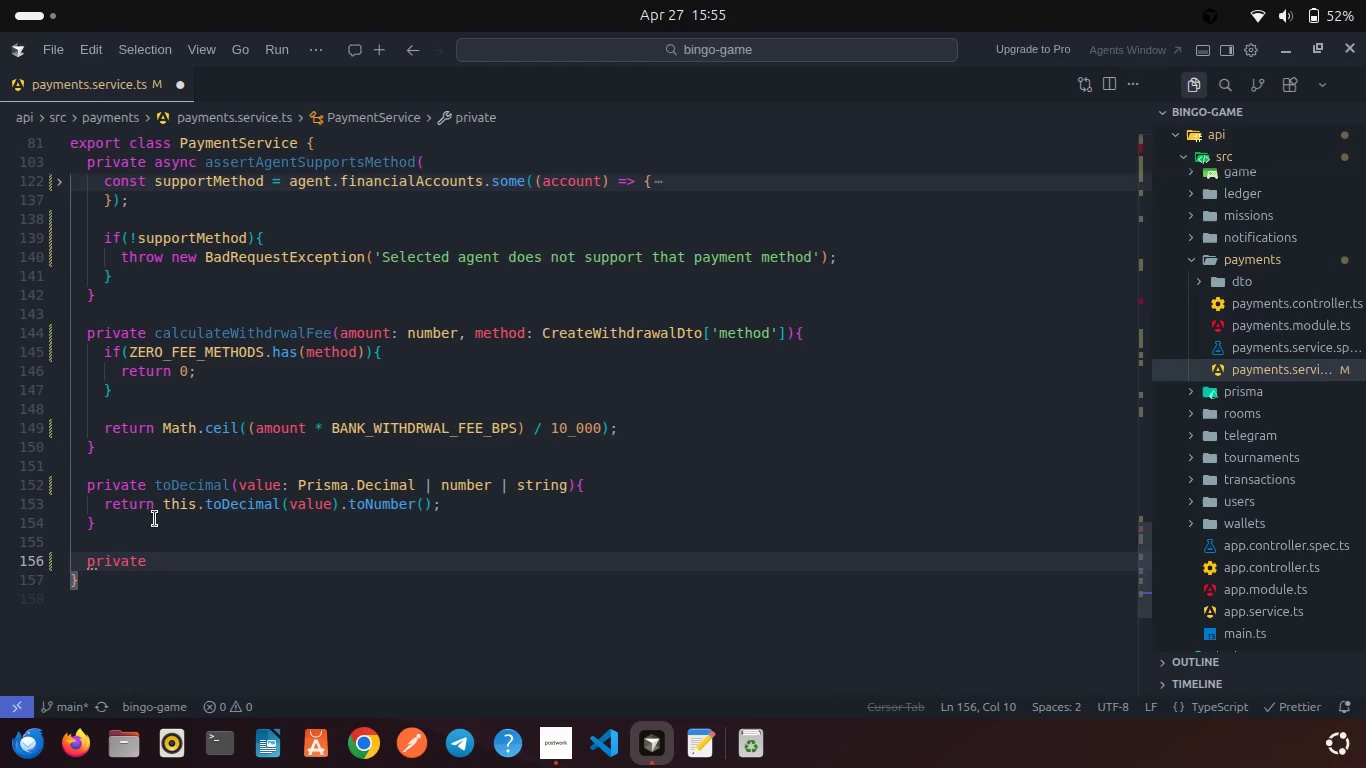 
type( toNumber(value: Pris)
 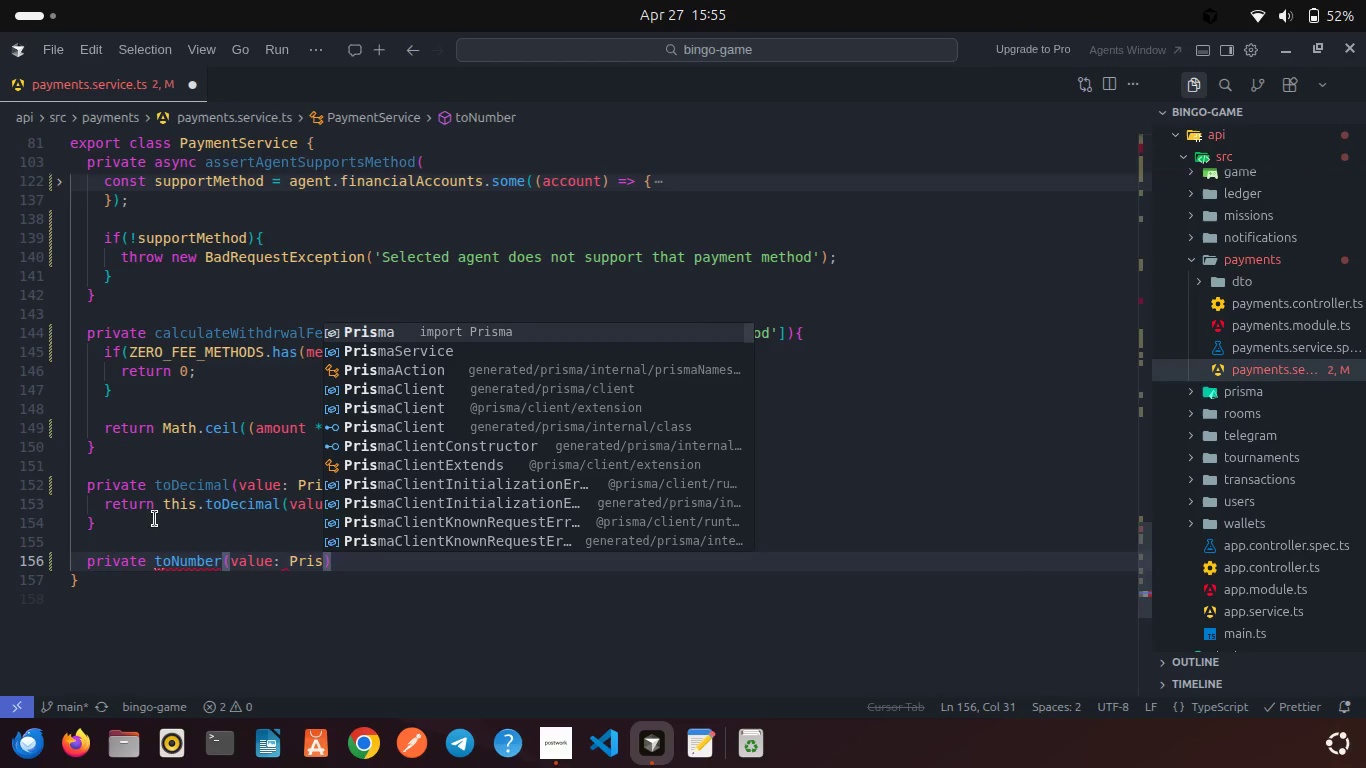 
key(Enter)
 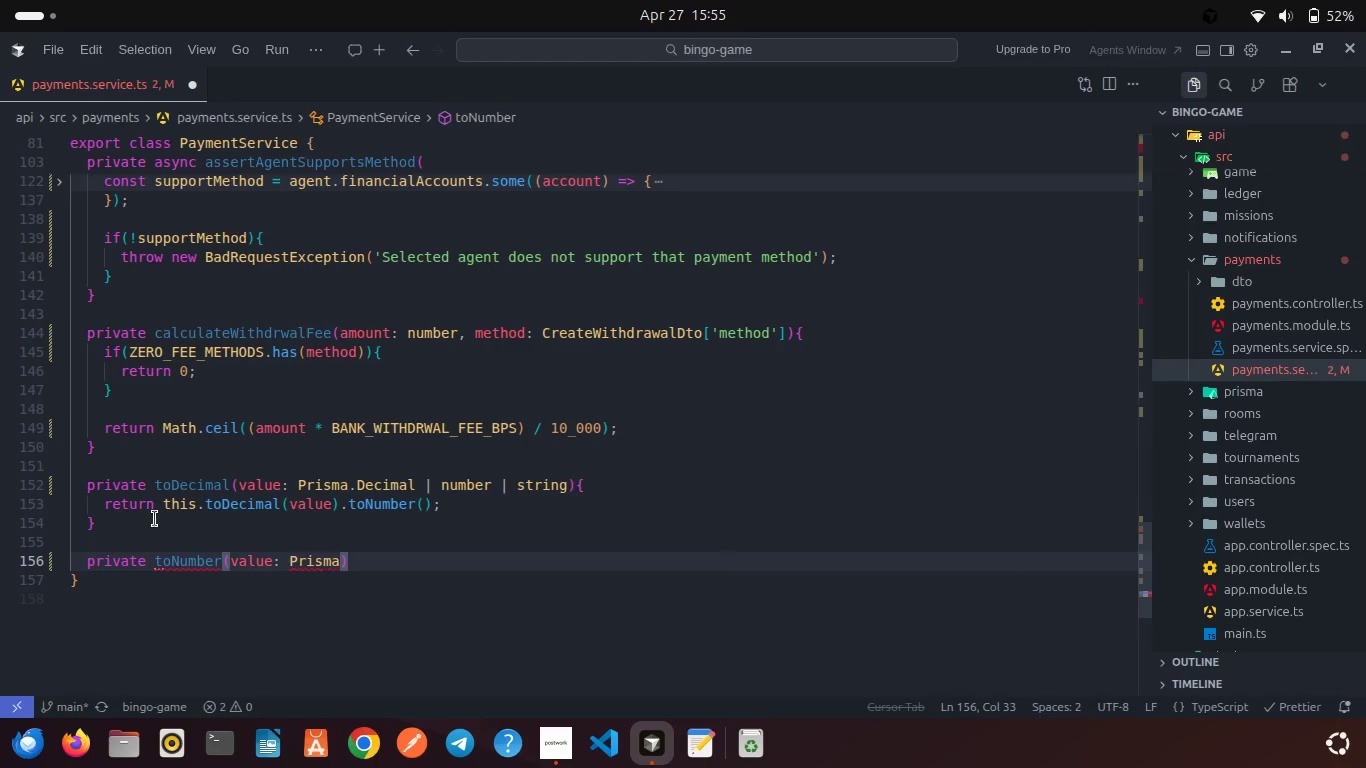 
type(.Dec)
 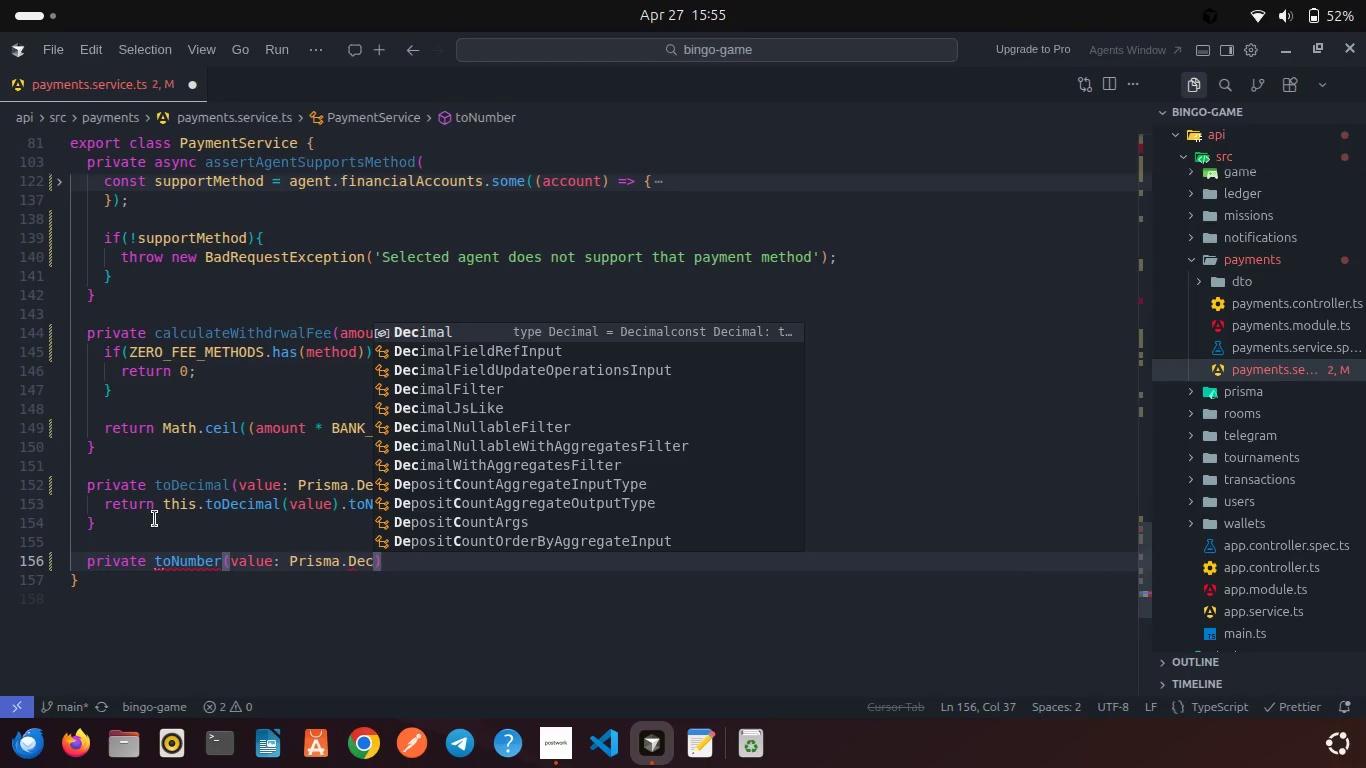 
key(Enter)
 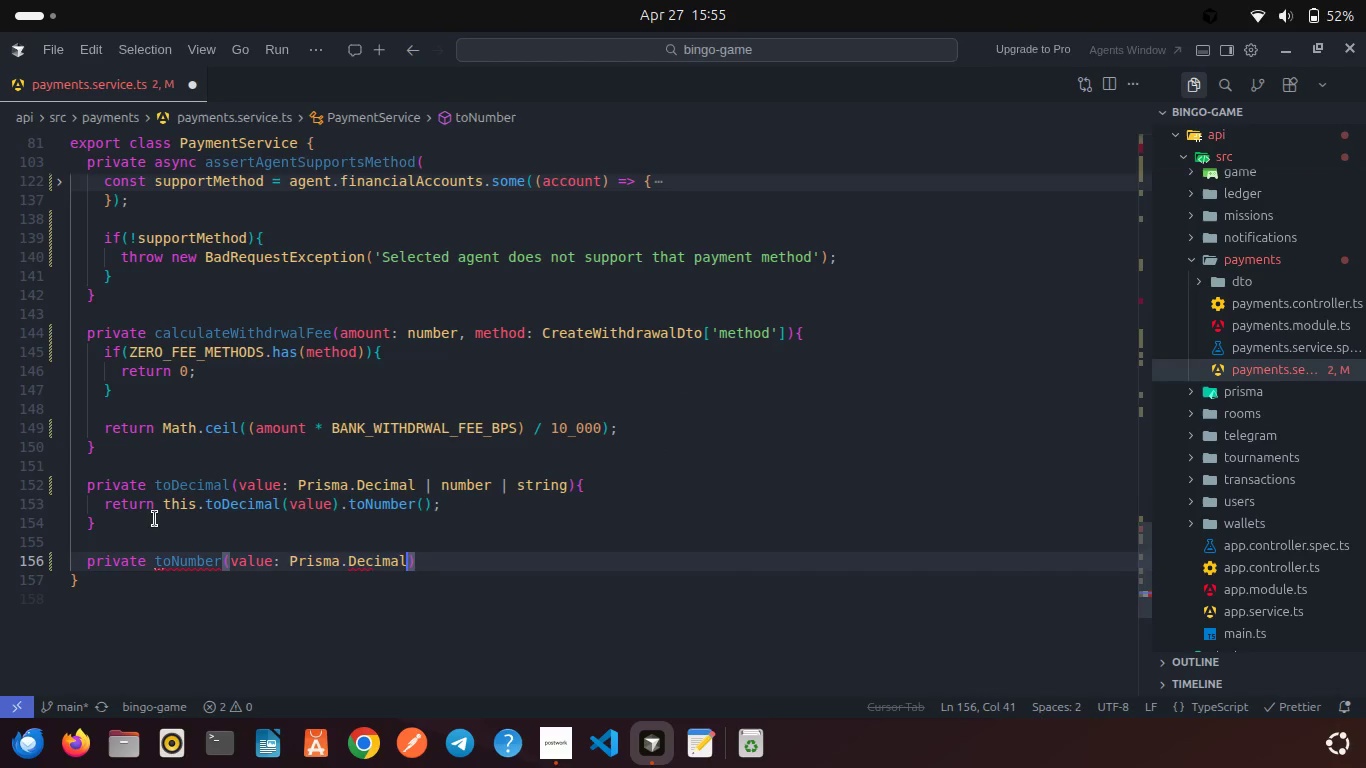 
type( | number)
 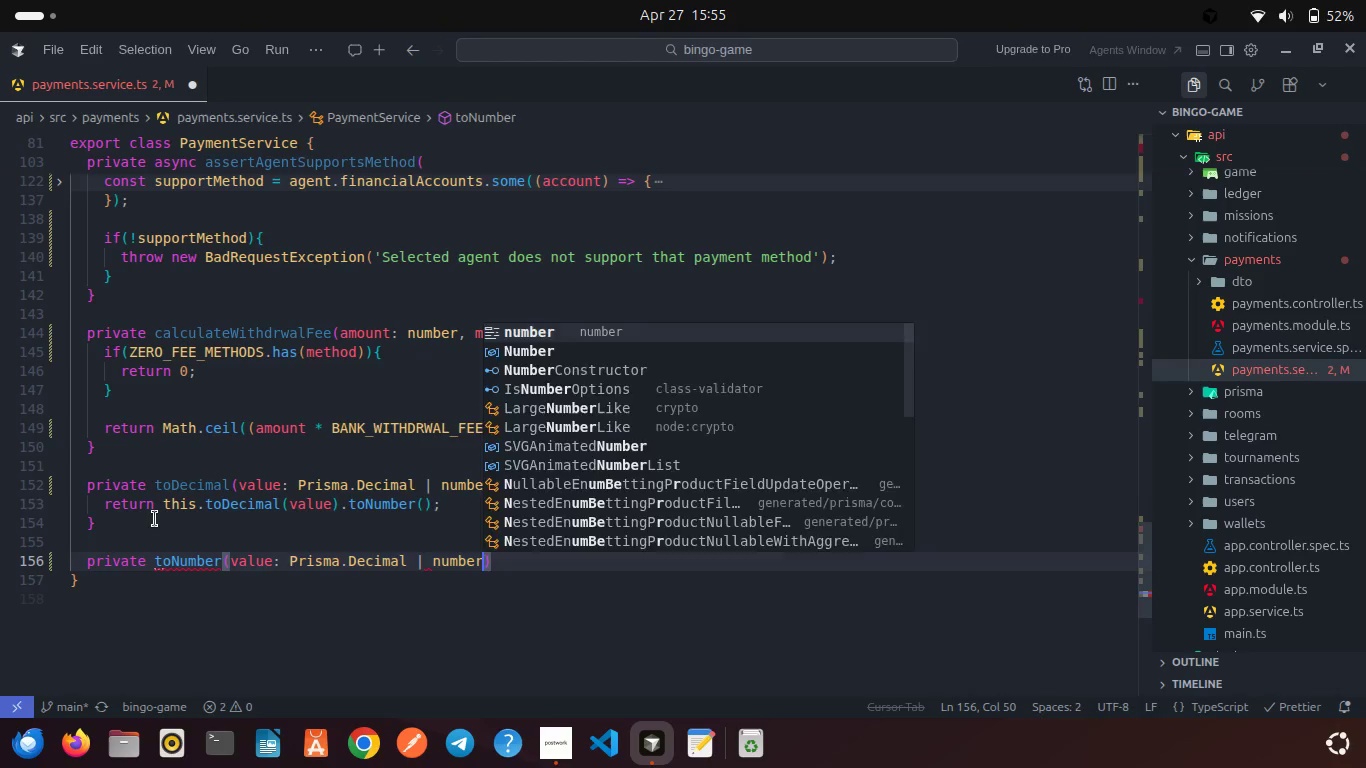 
key(Enter)
 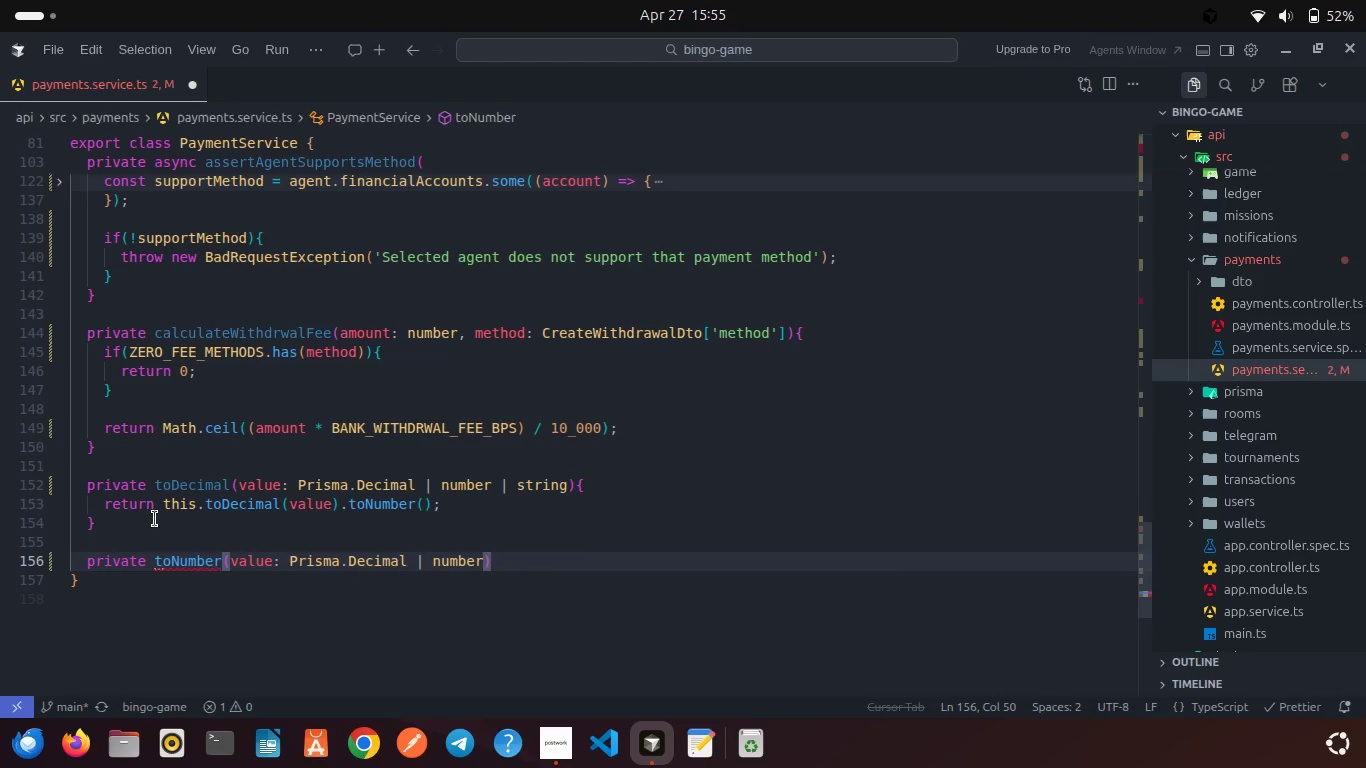 
type( | stri)
 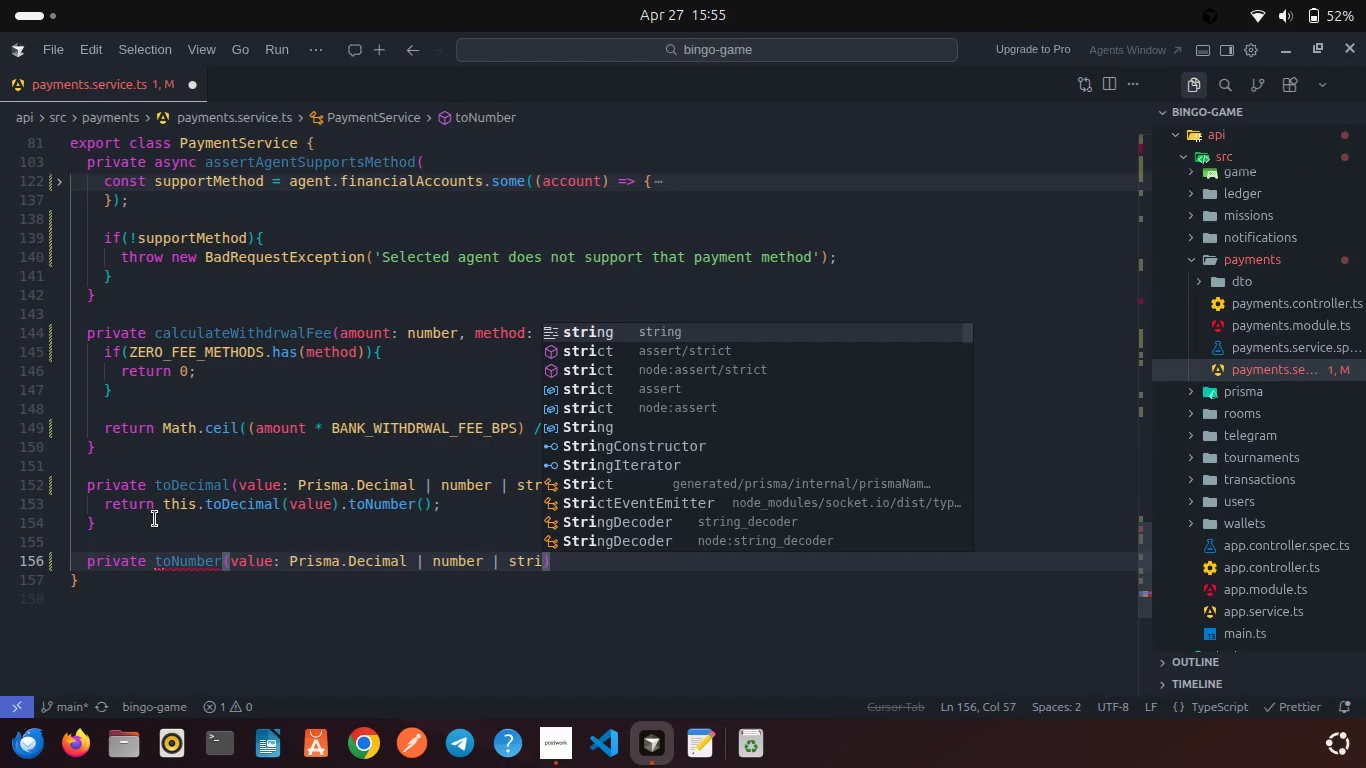 
key(Enter)
 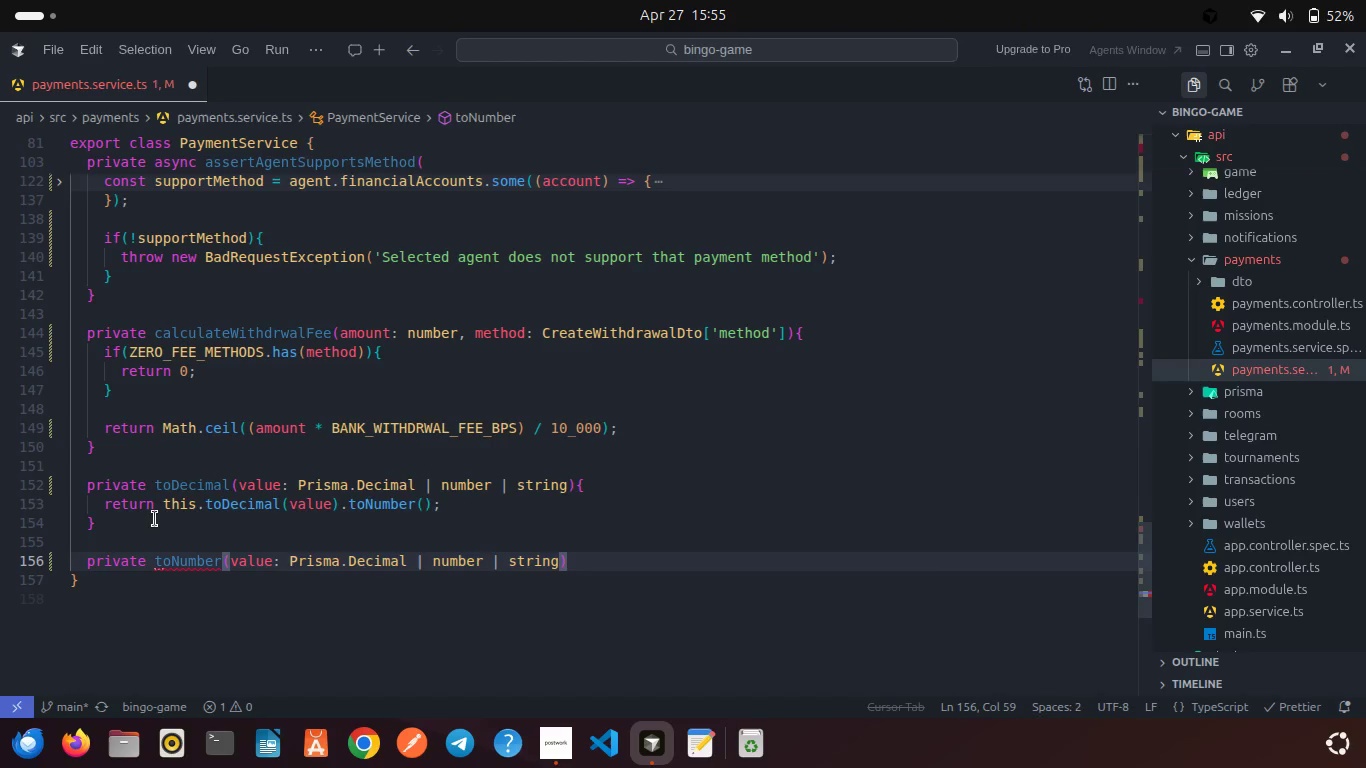 
key(ArrowRight)
 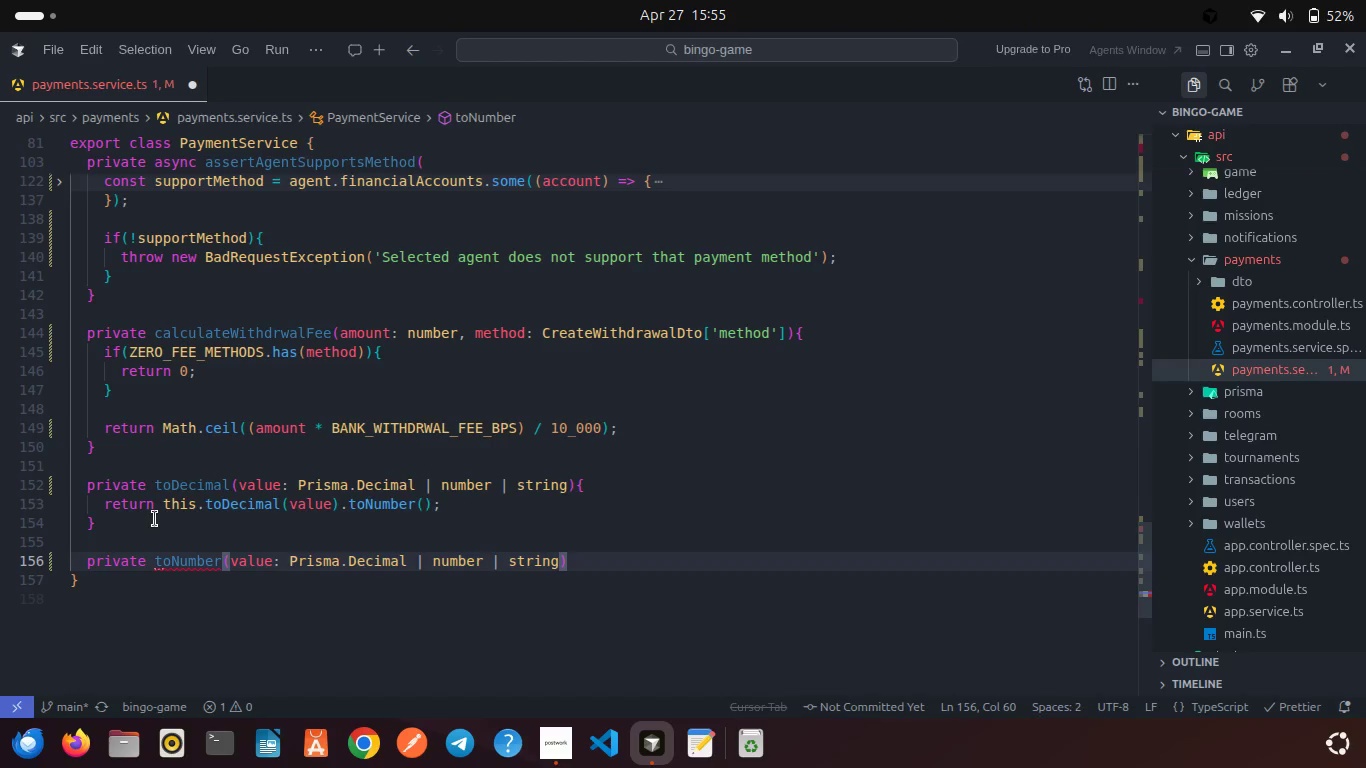 
key(Shift+Space)
 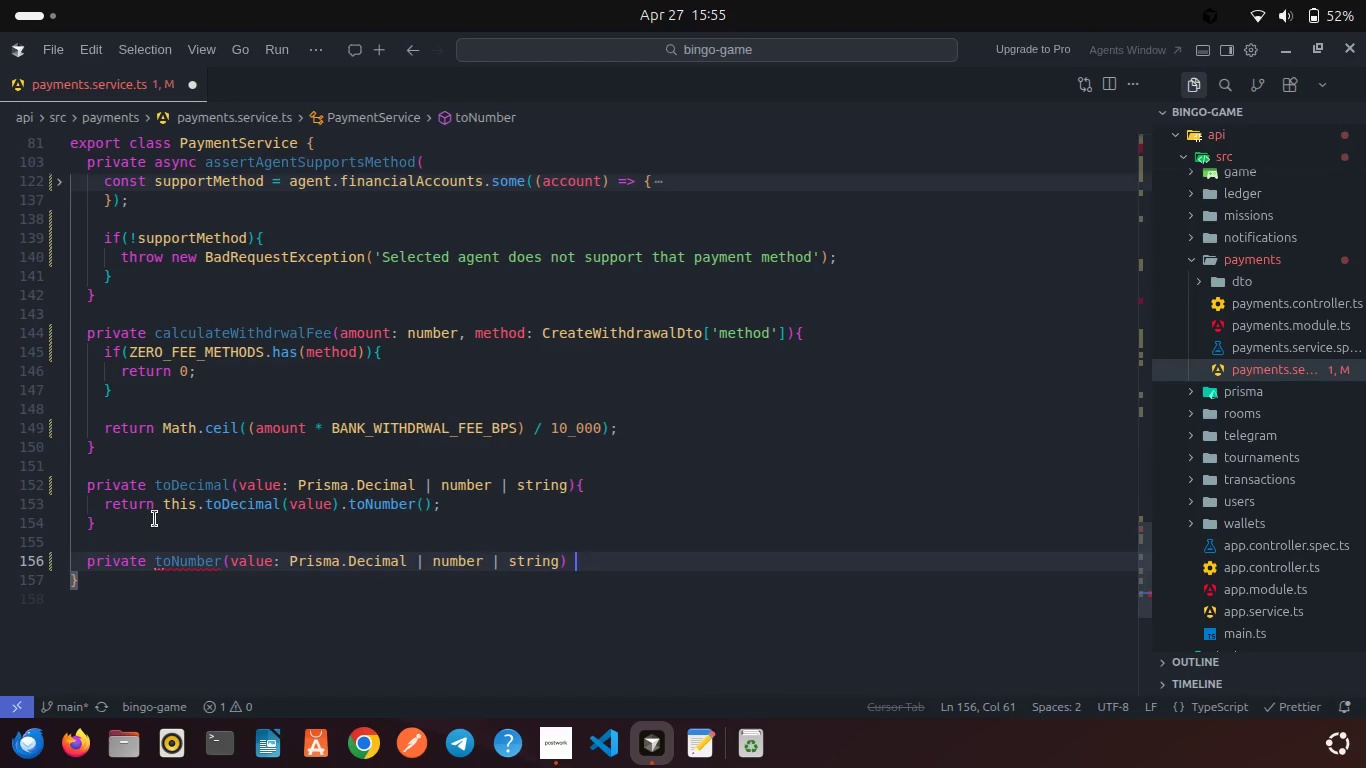 
key(Shift+BracketLeft)
 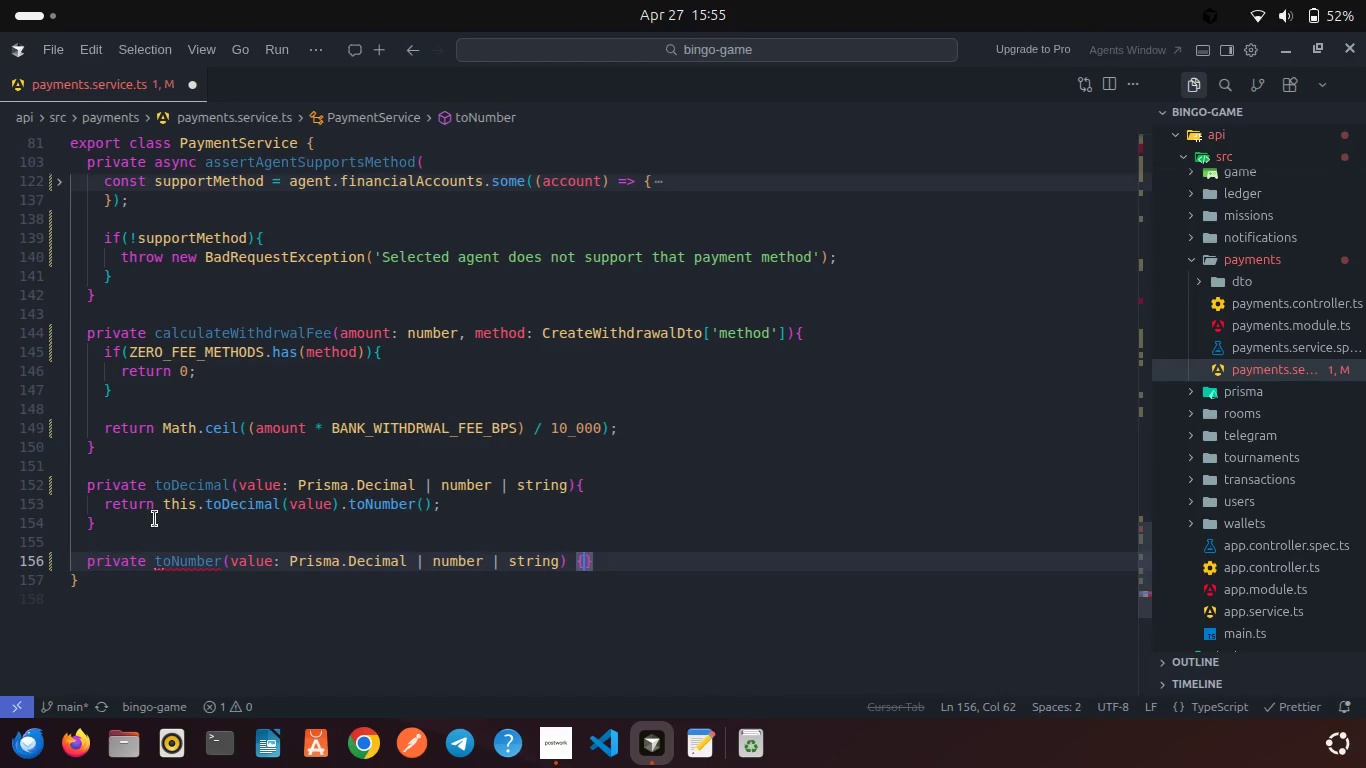 
key(Enter)
 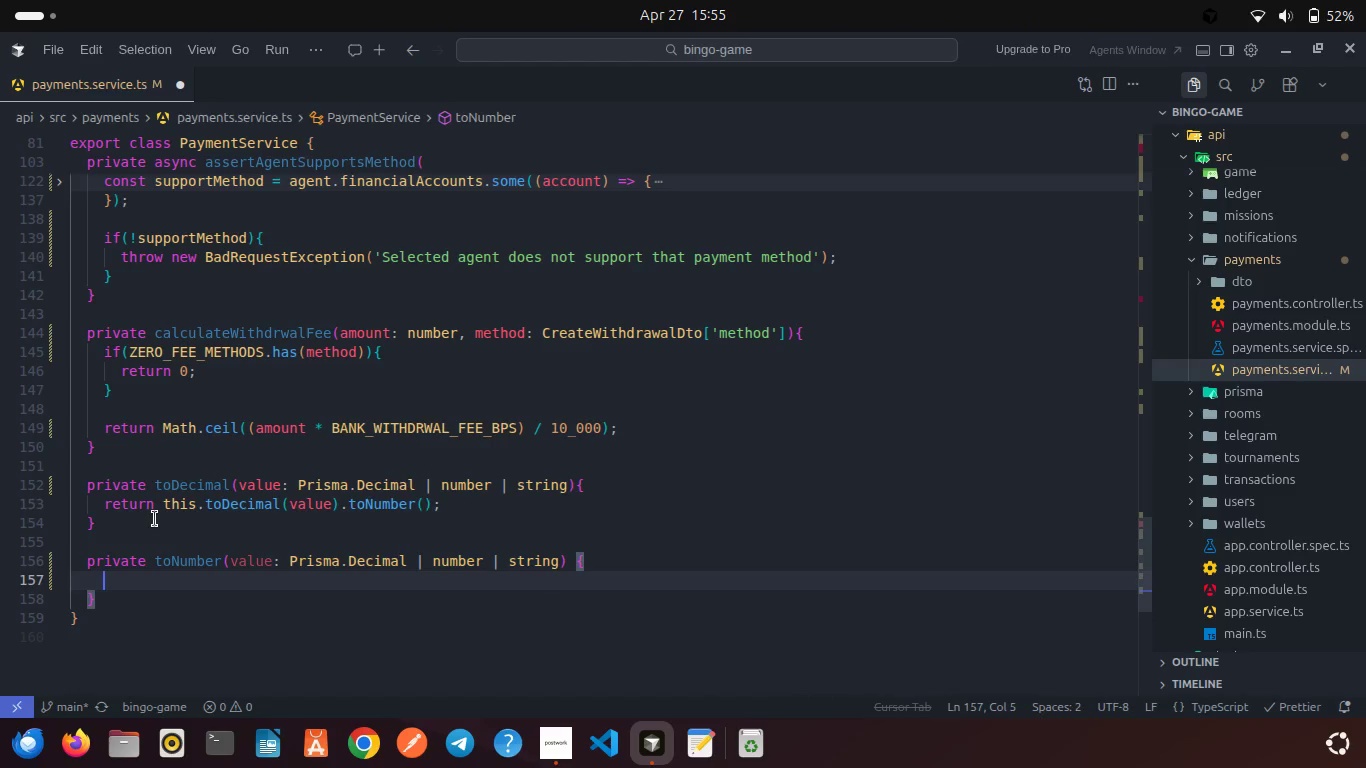 
type(retur)
 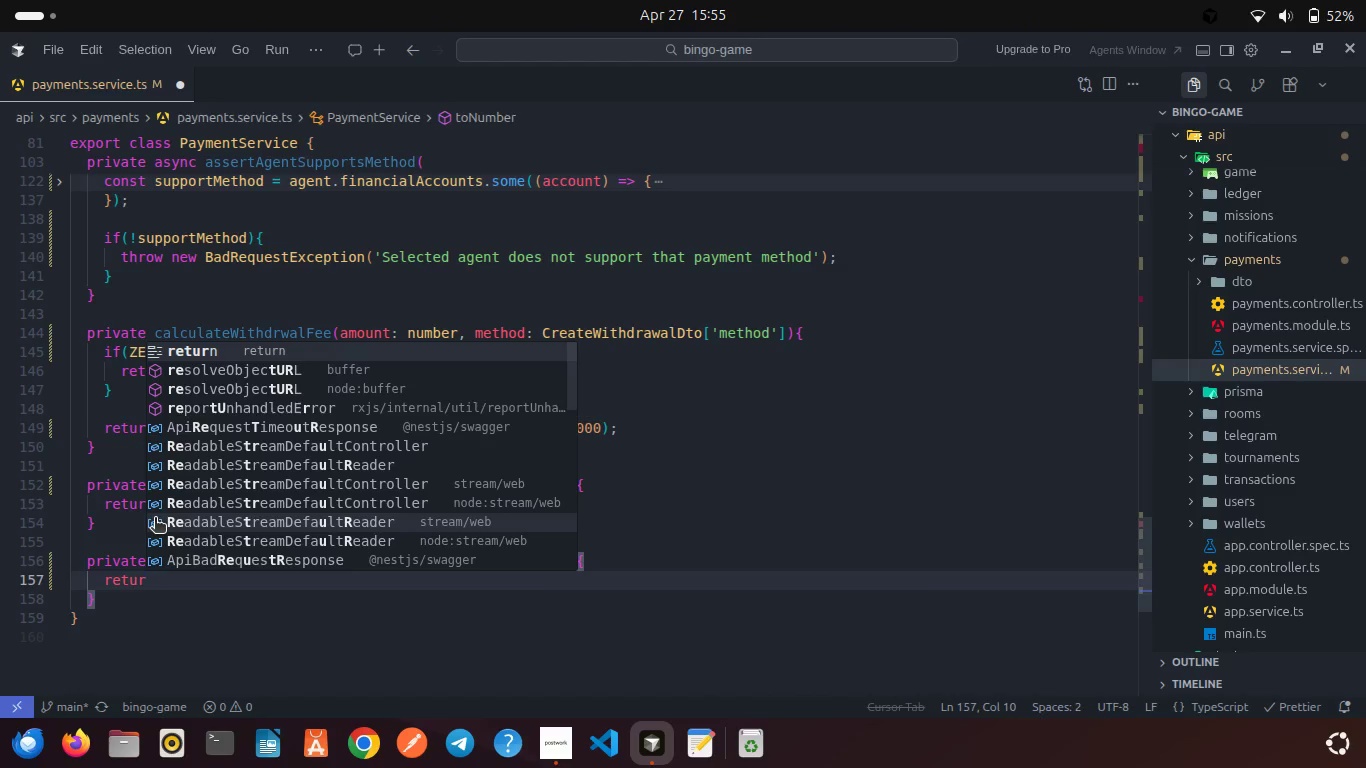 
key(Enter)
 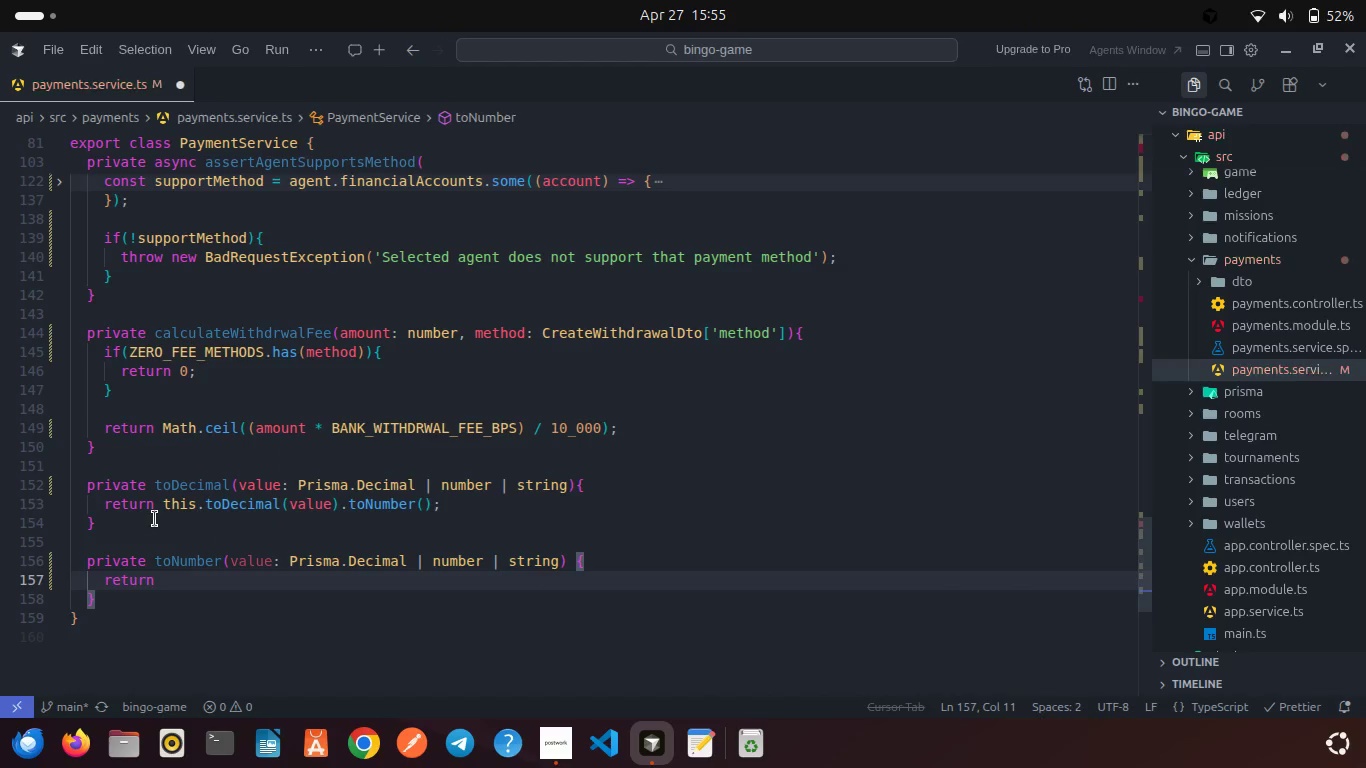 
type( this.to)
 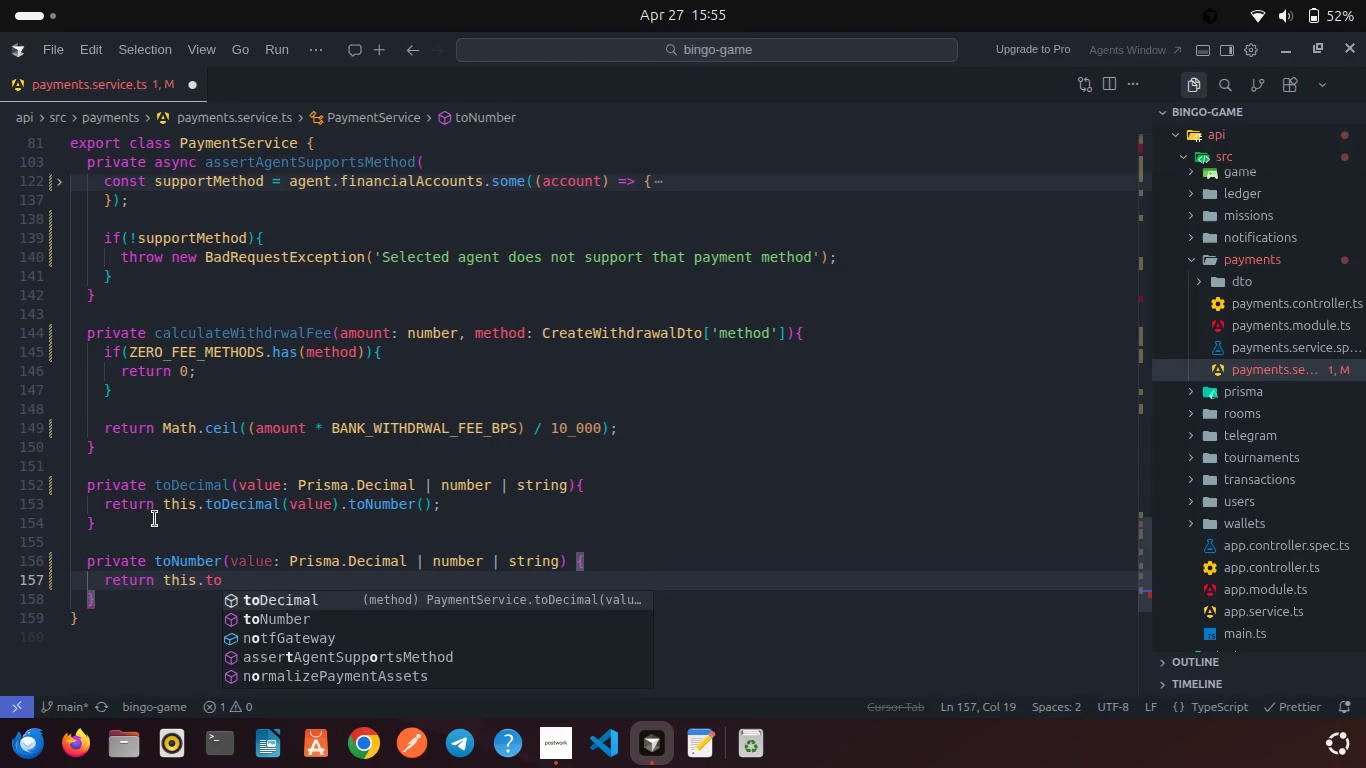 
key(Enter)
 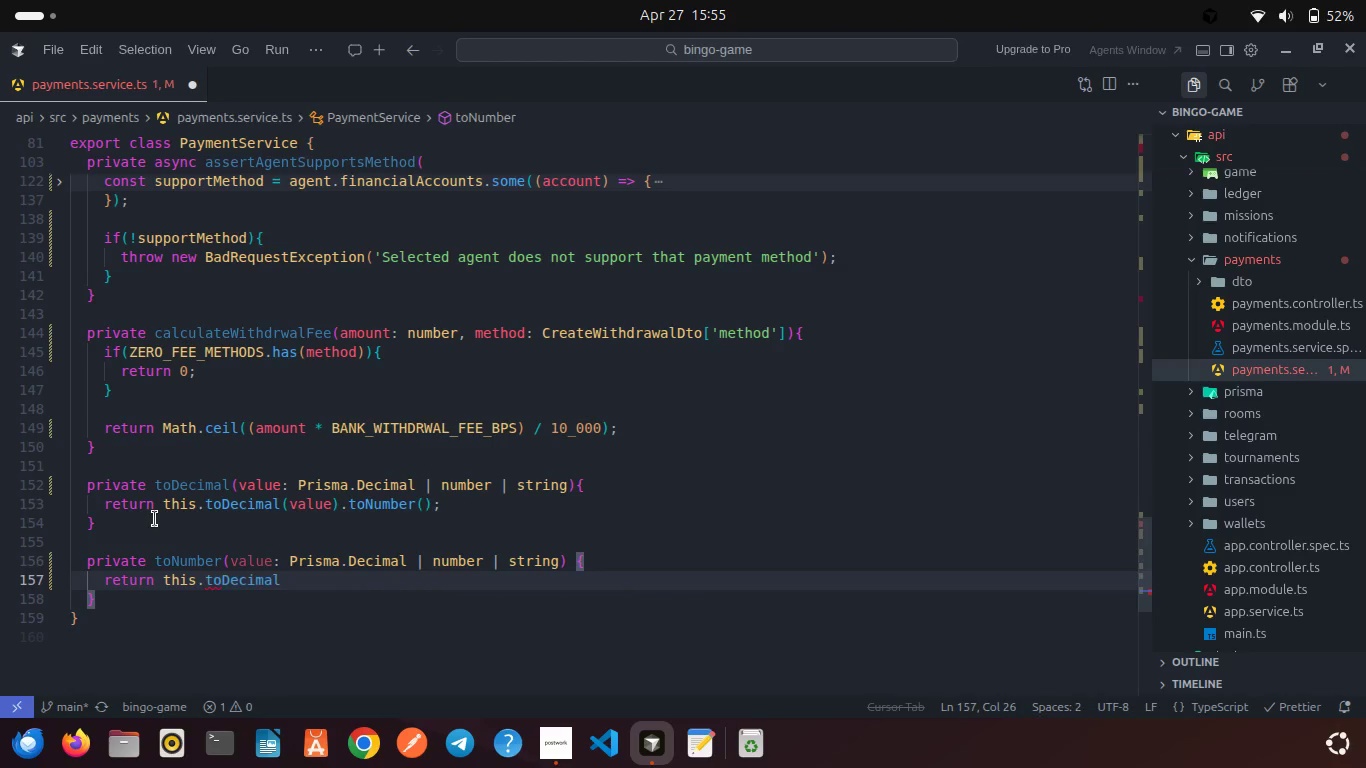 
key(Shift+9)
 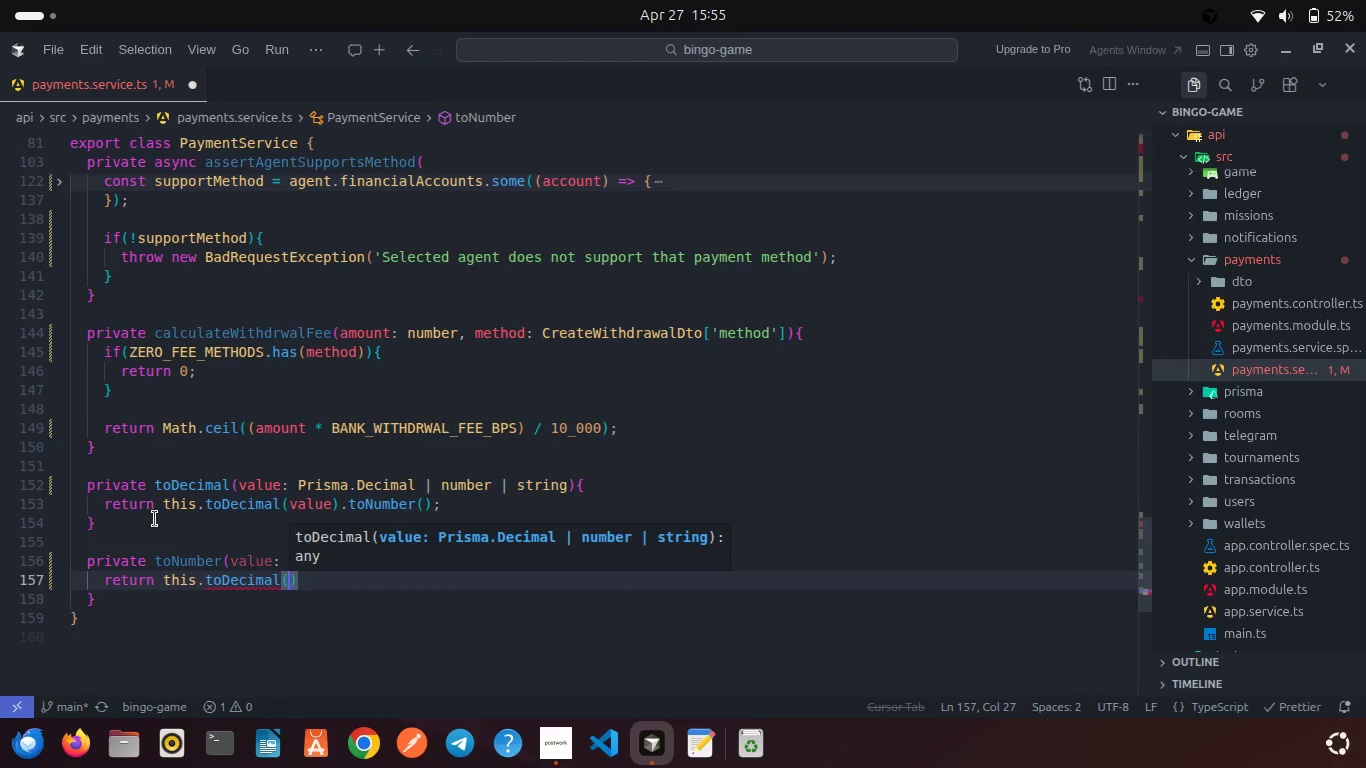 
wait(5.36)
 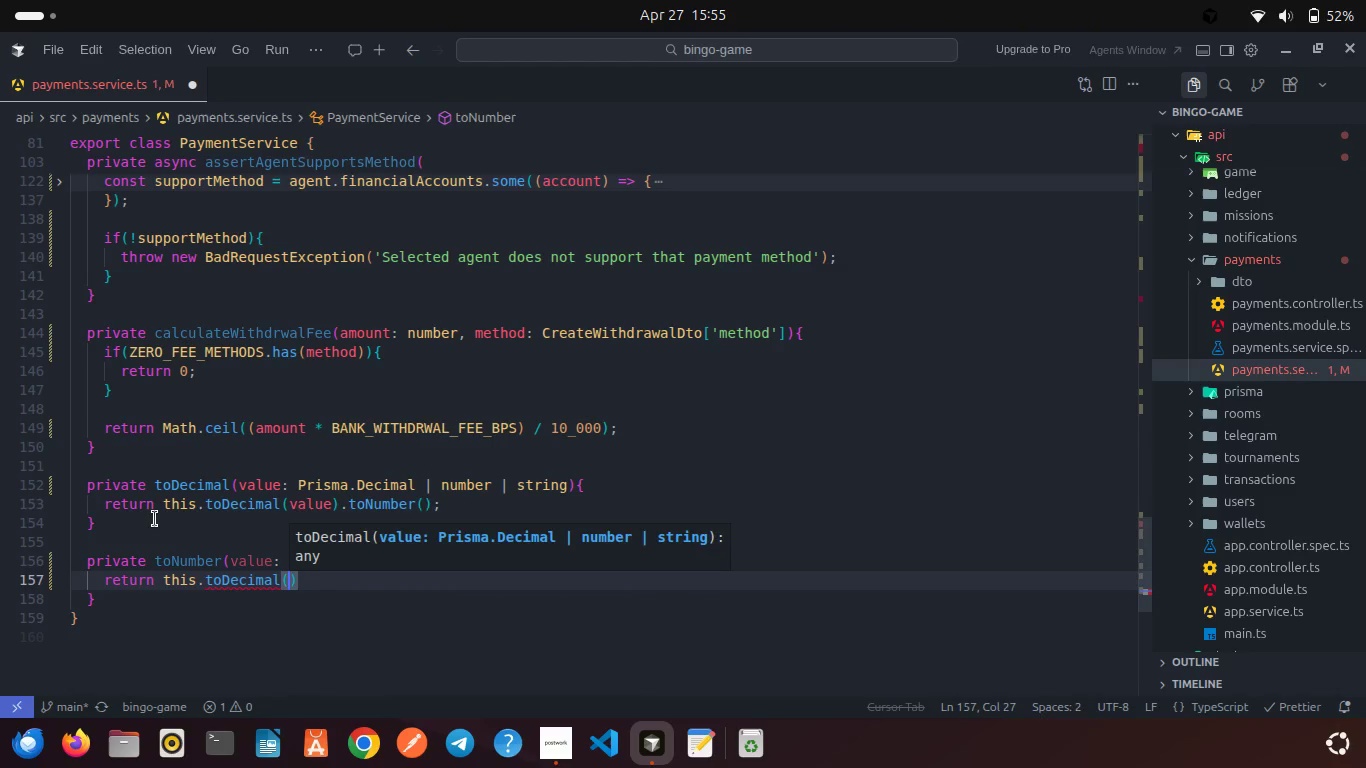 
type(va)
 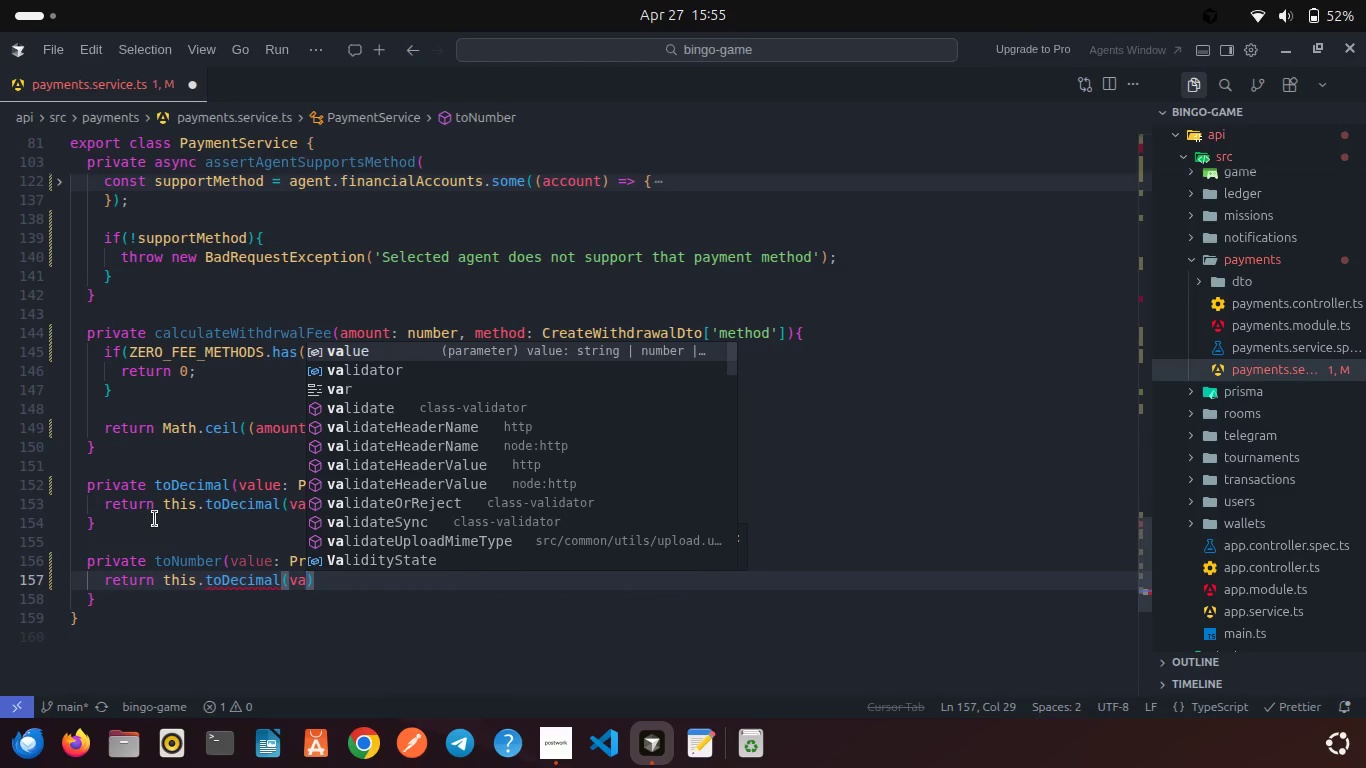 
key(Enter)
 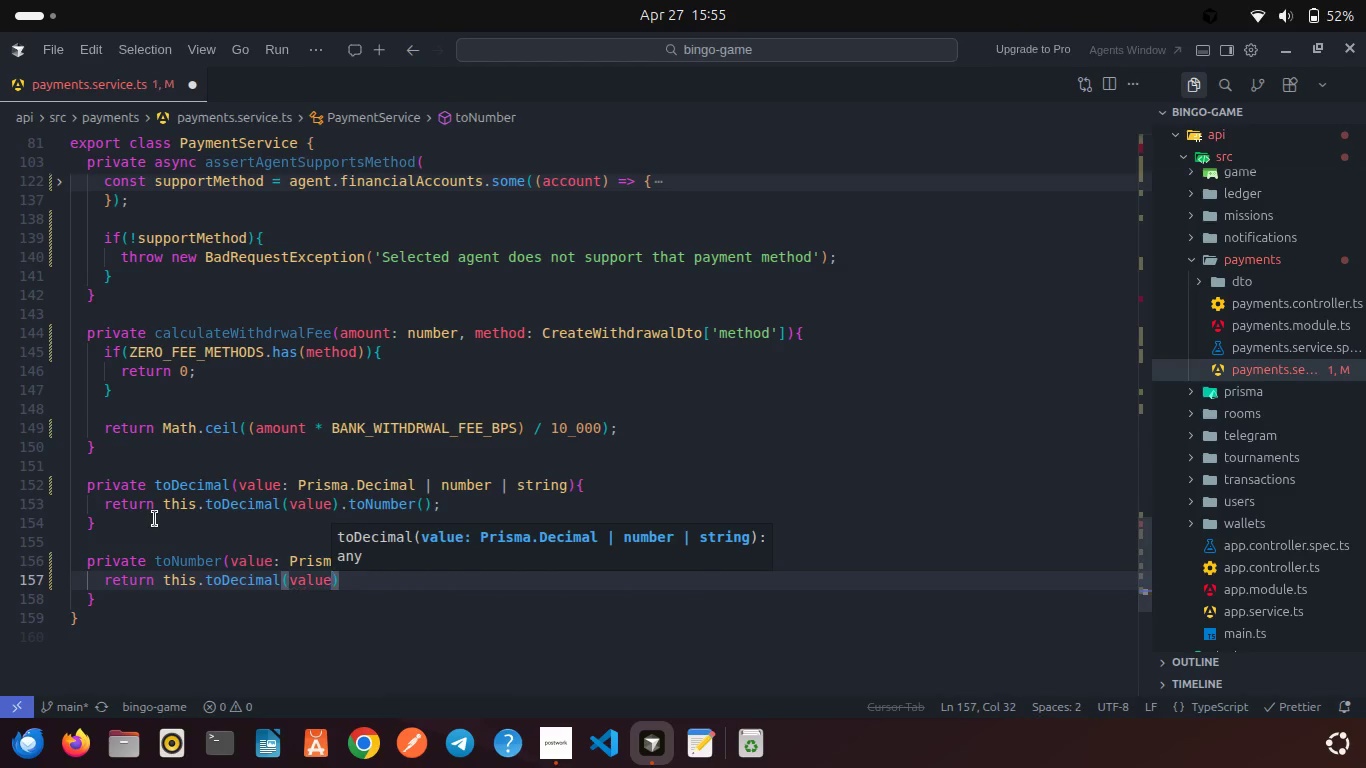 
key(ArrowRight)
 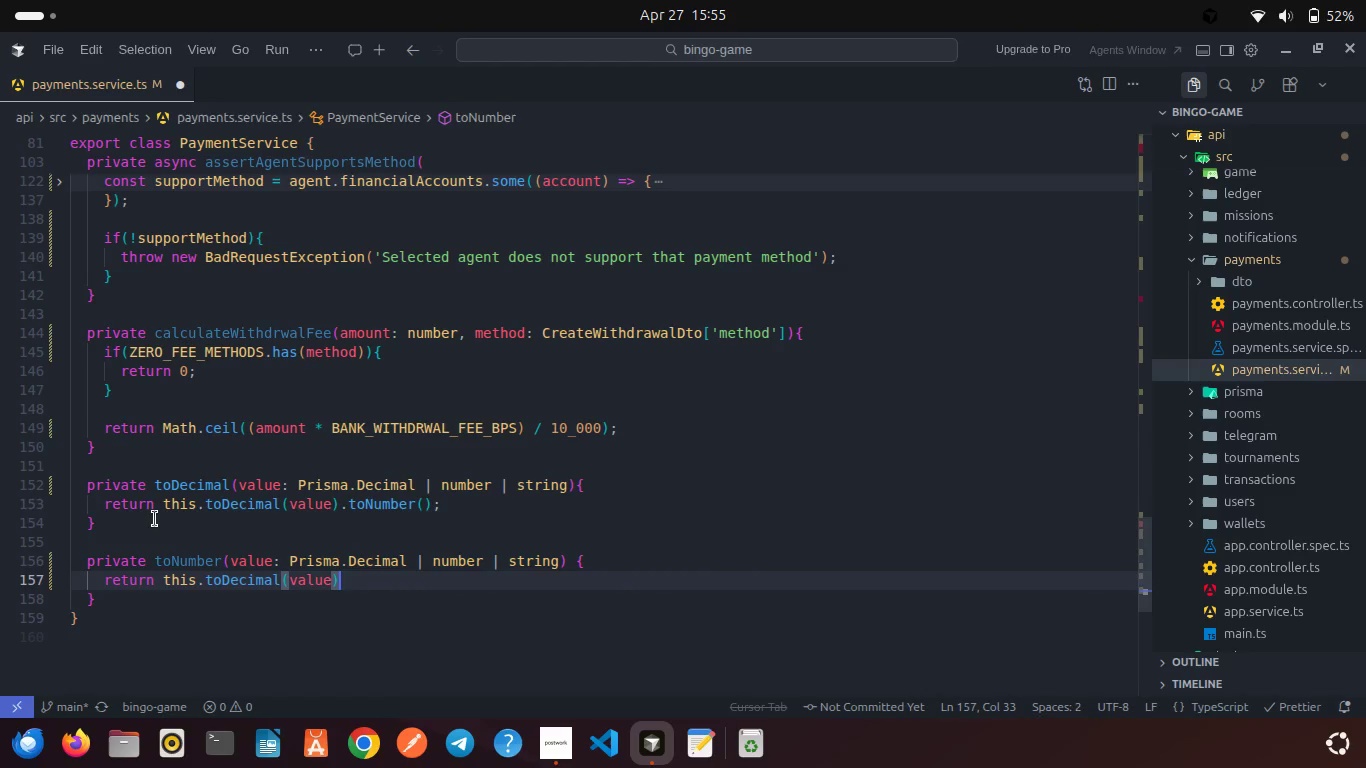 
type(.to)
 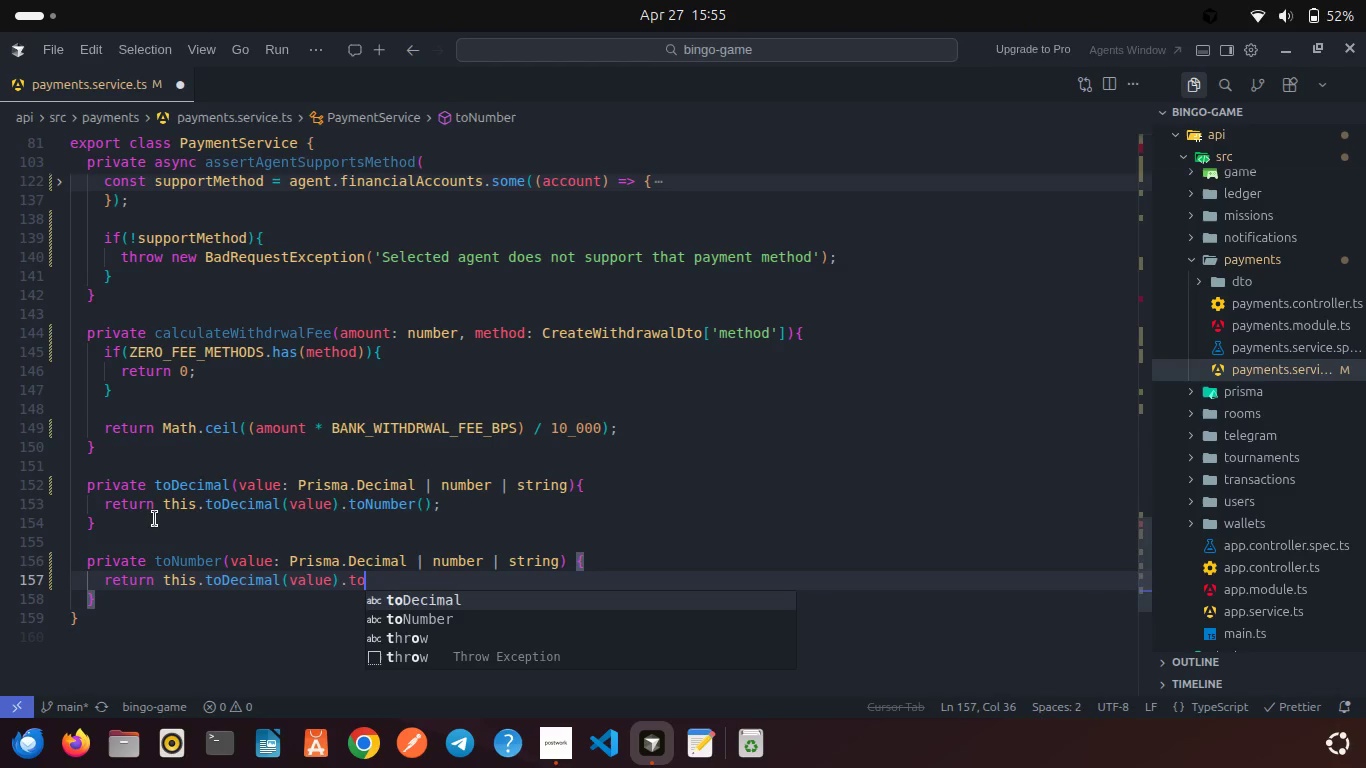 
key(ArrowDown)
 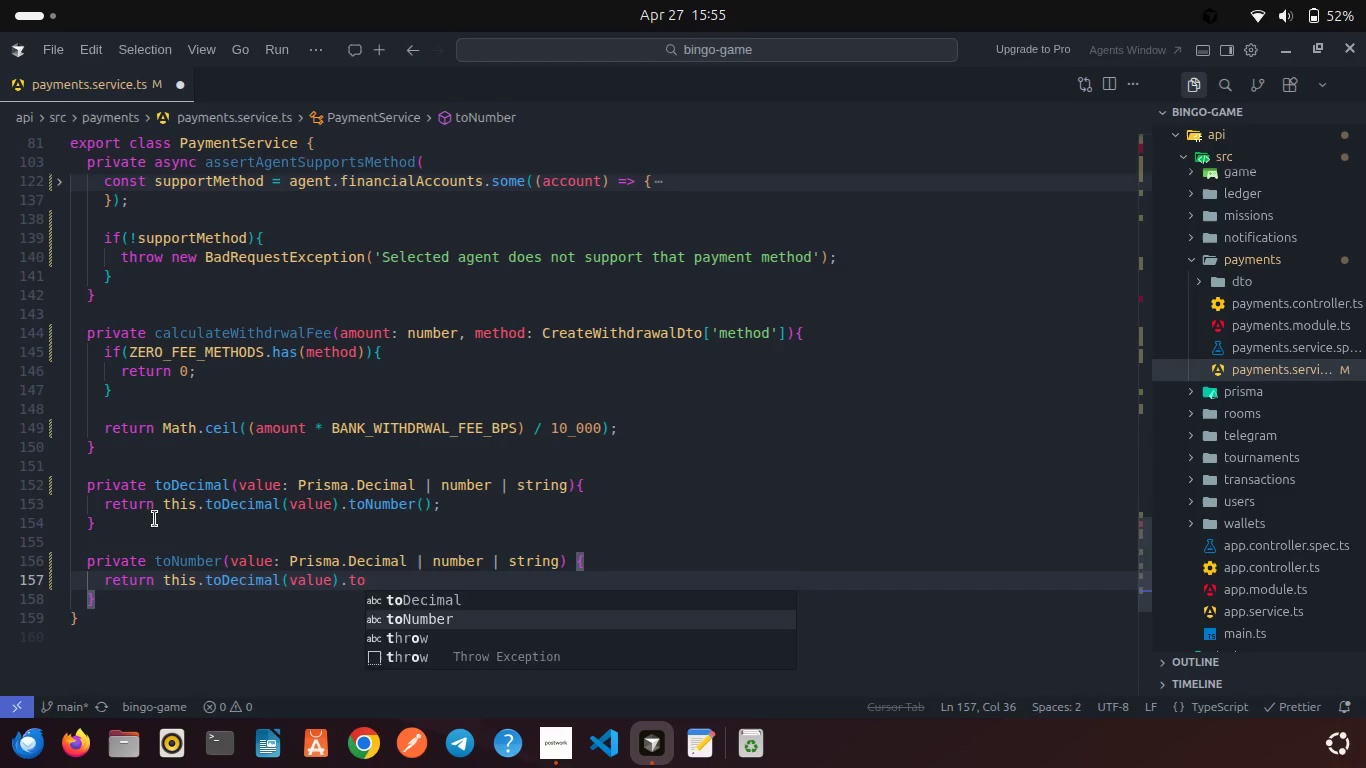 
key(Enter)
 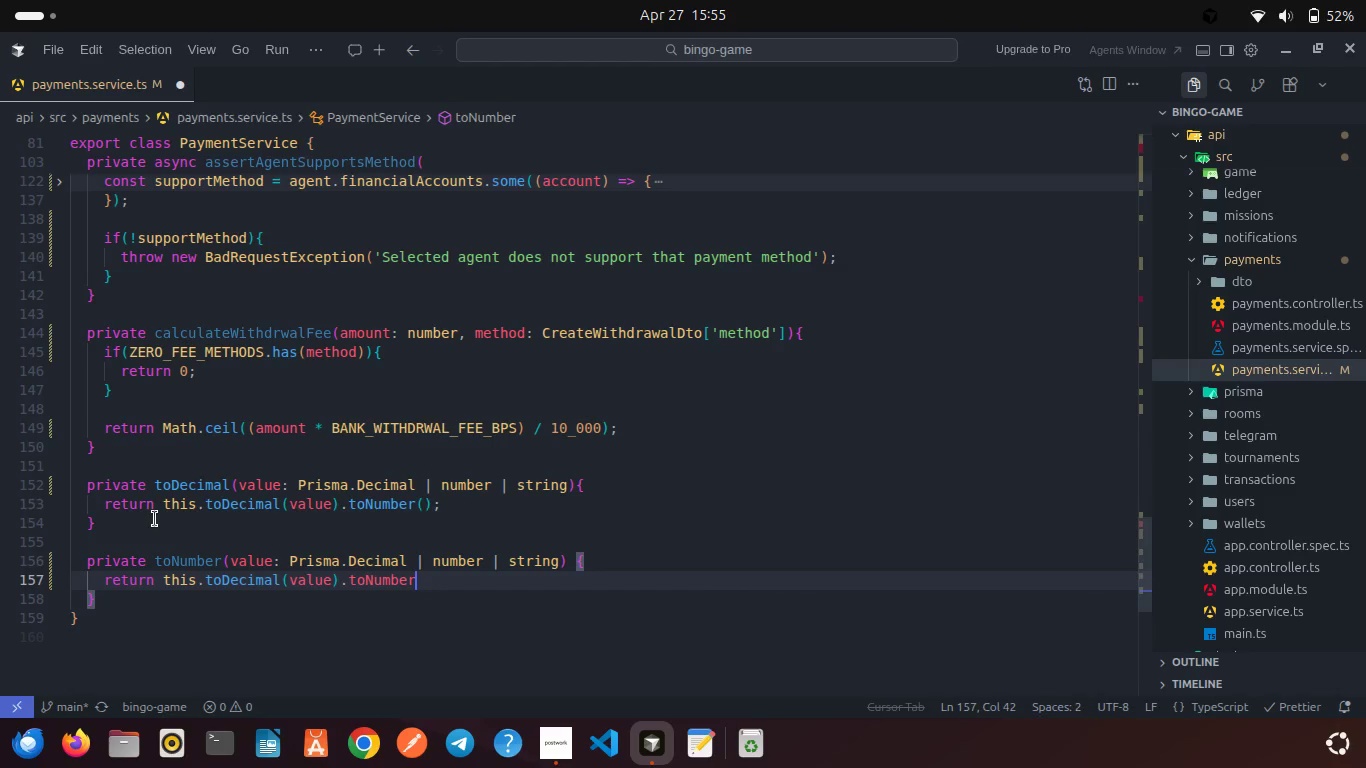 
type(();)
 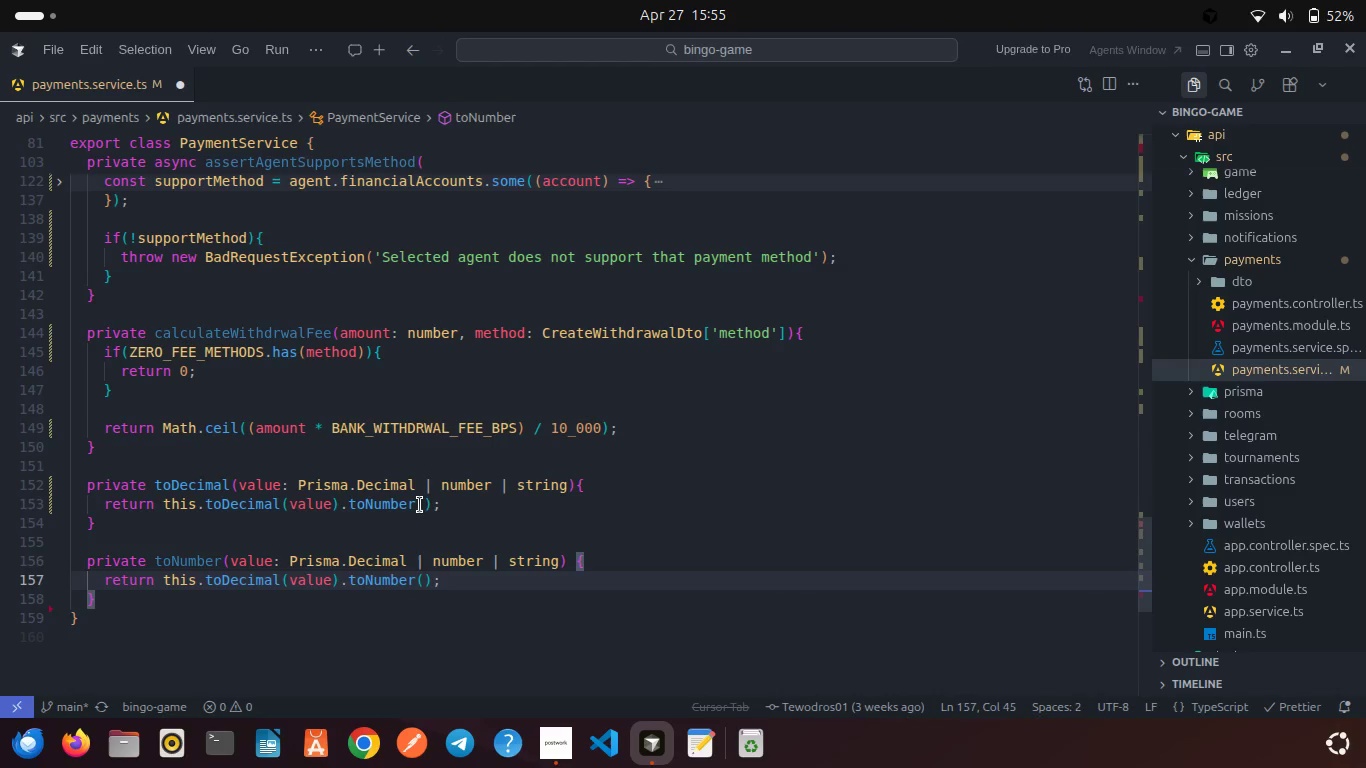 
left_click([433, 504])
 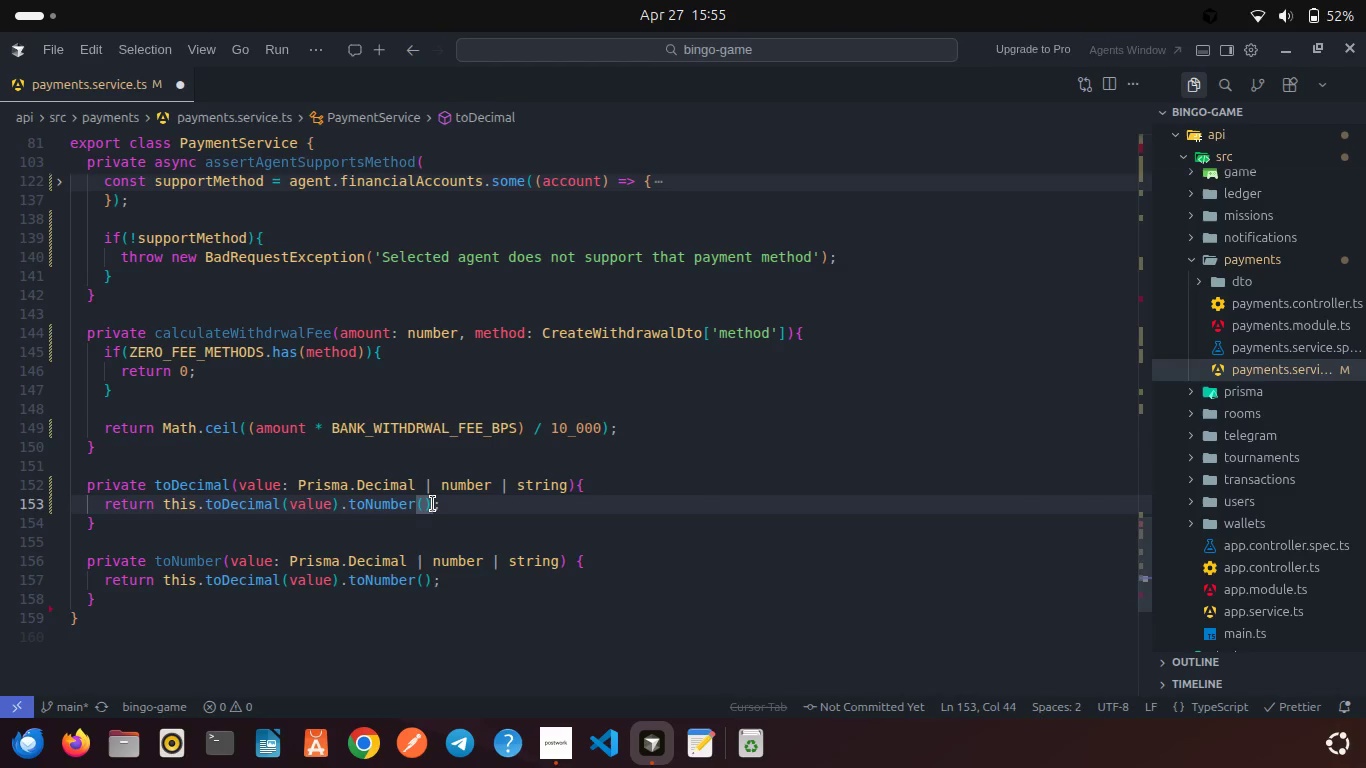 
key(Backspace)
key(Backspace)
key(Backspace)
key(Backspace)
key(Backspace)
key(Backspace)
key(Backspace)
key(Backspace)
key(Backspace)
key(Backspace)
type(val)
 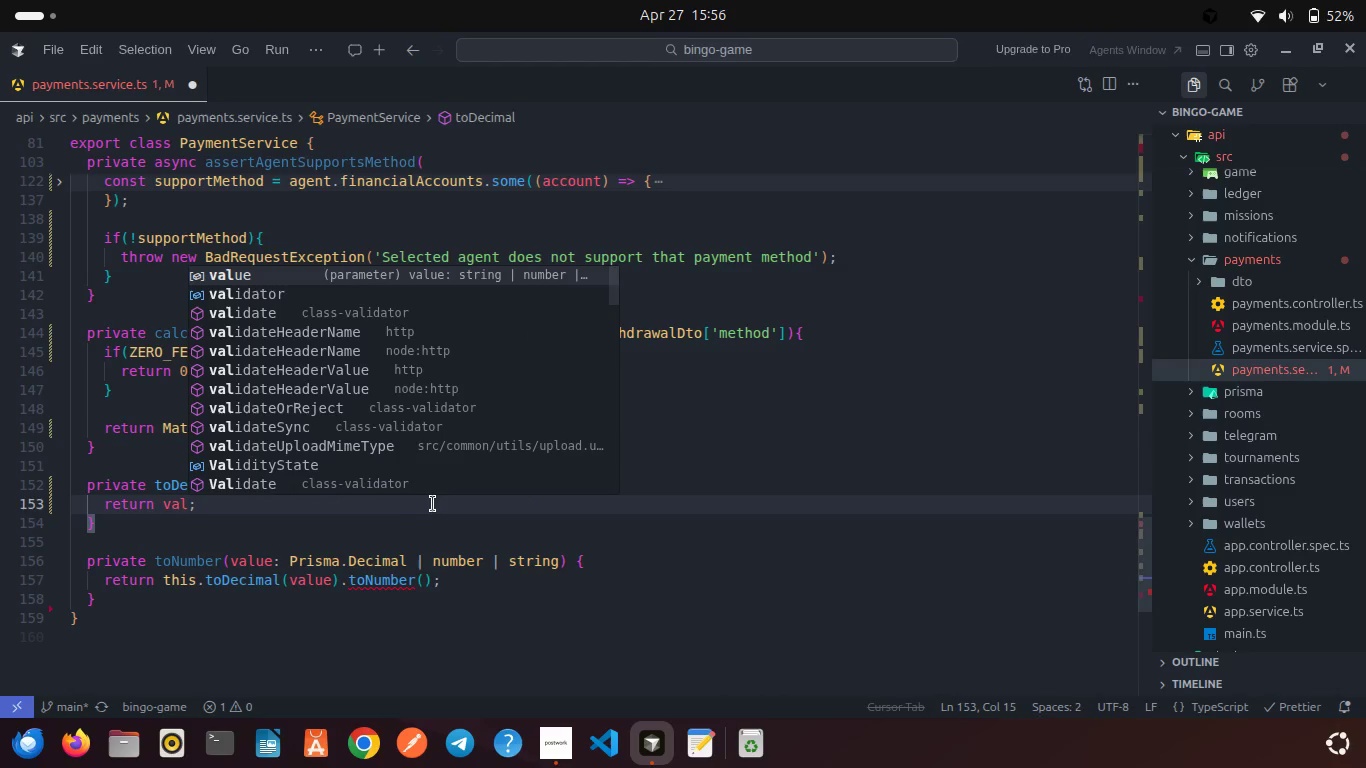 
key(Enter)
 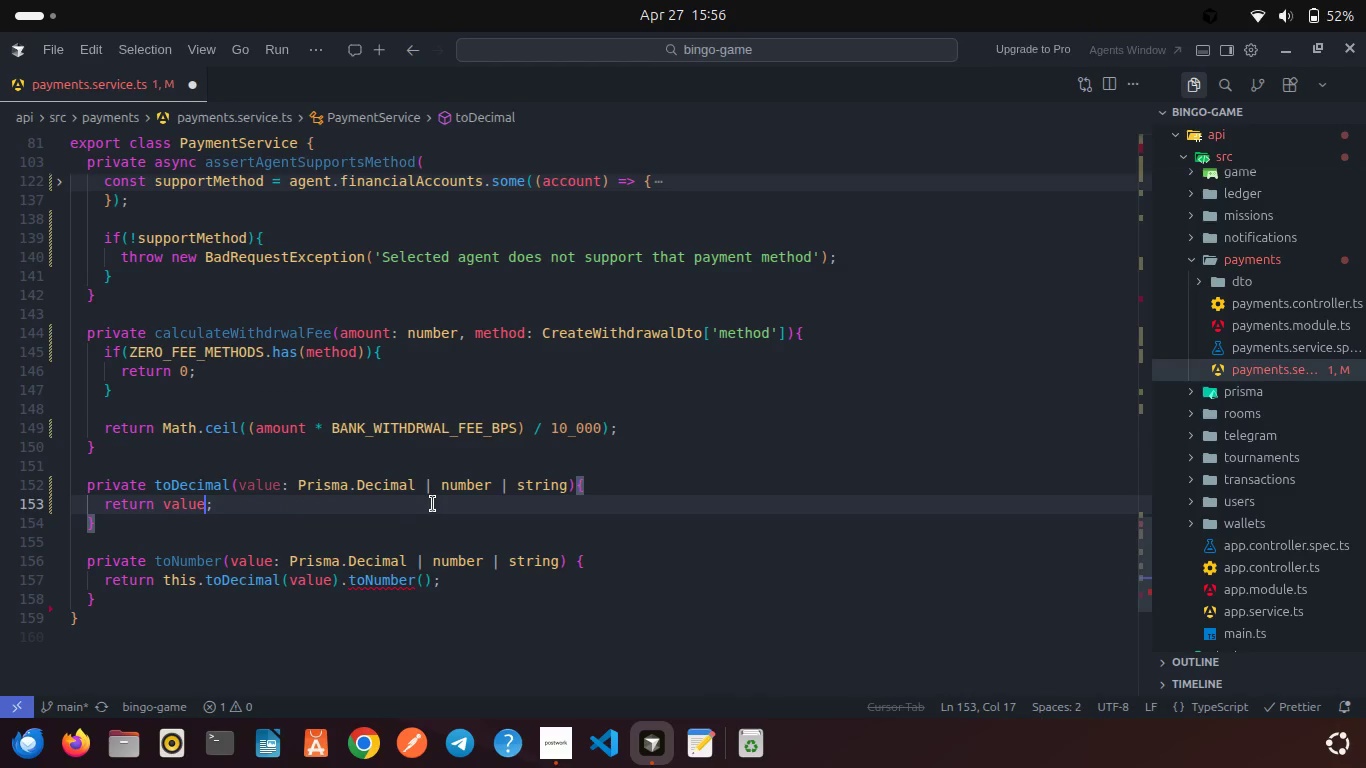 
type( insta)
 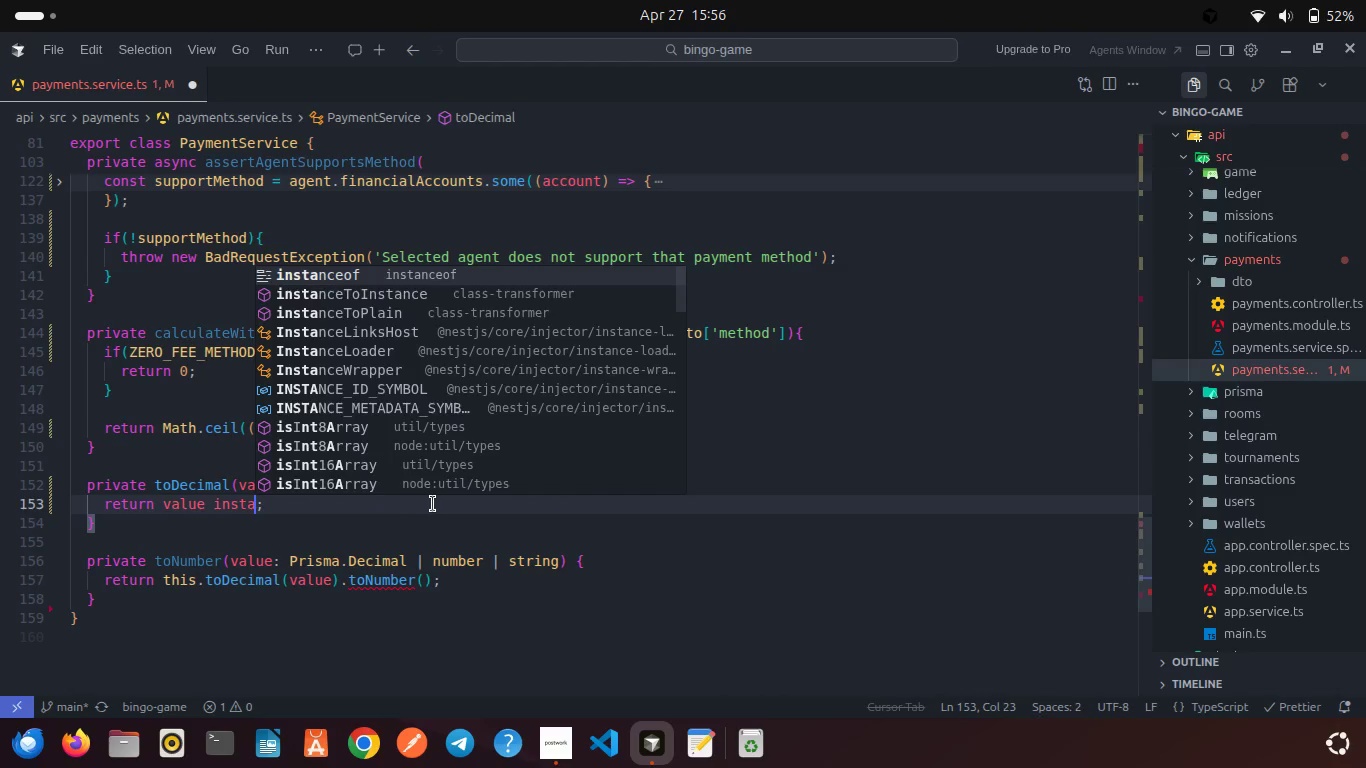 
key(Enter)
 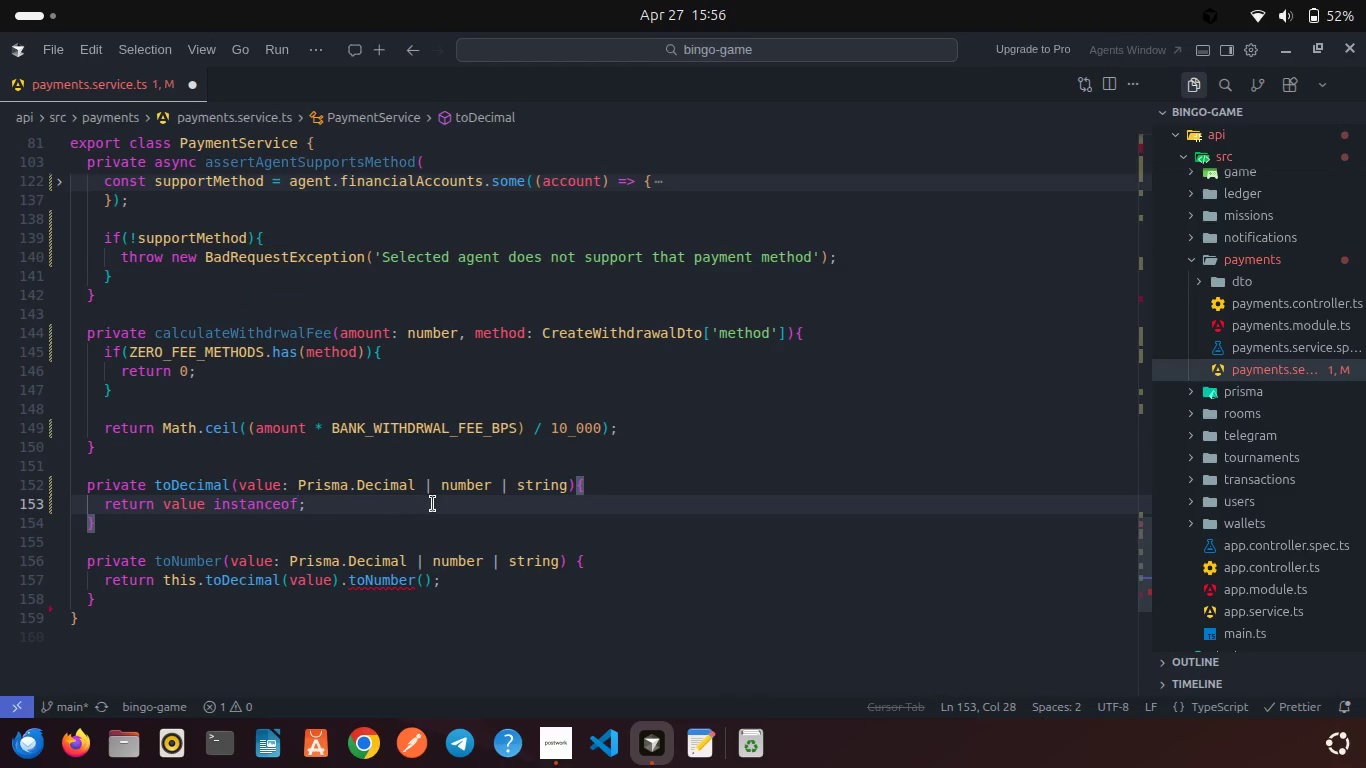 
type( Pris)
 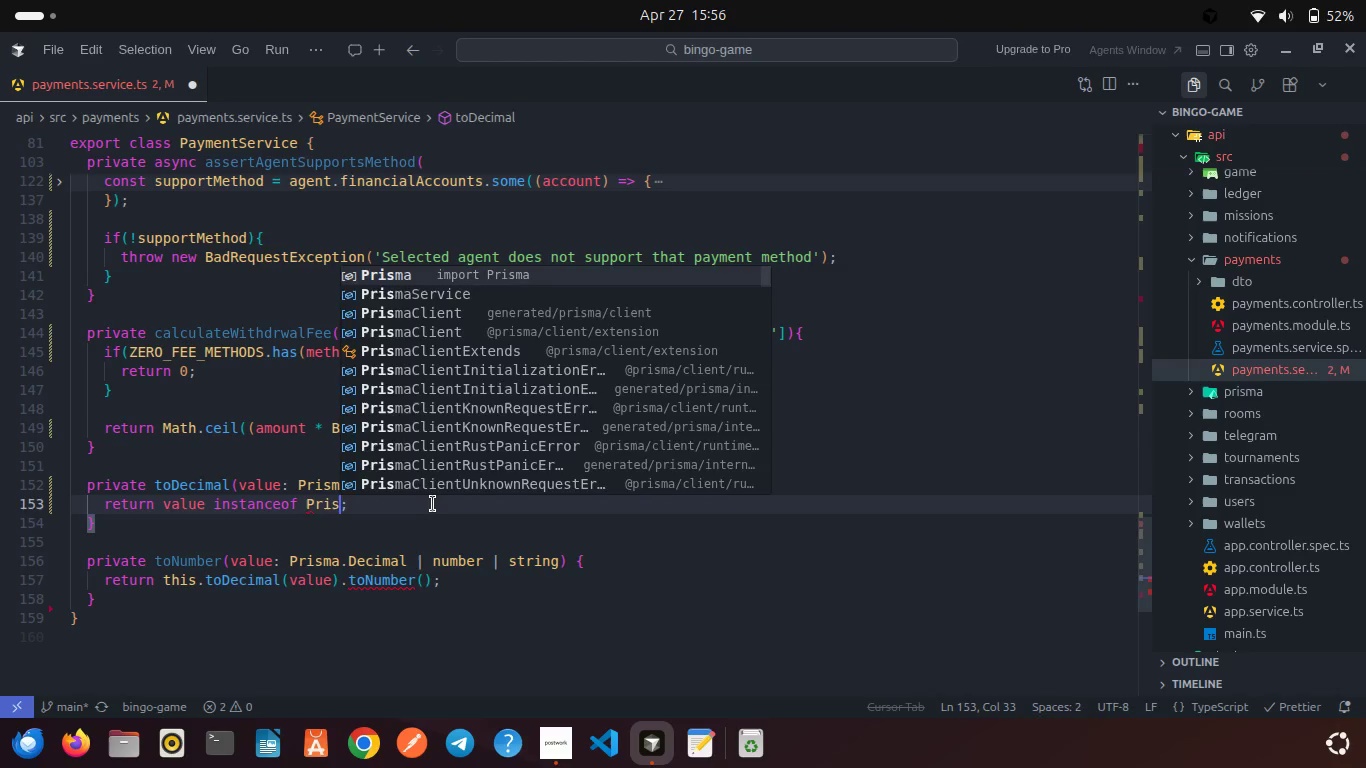 
key(Enter)
 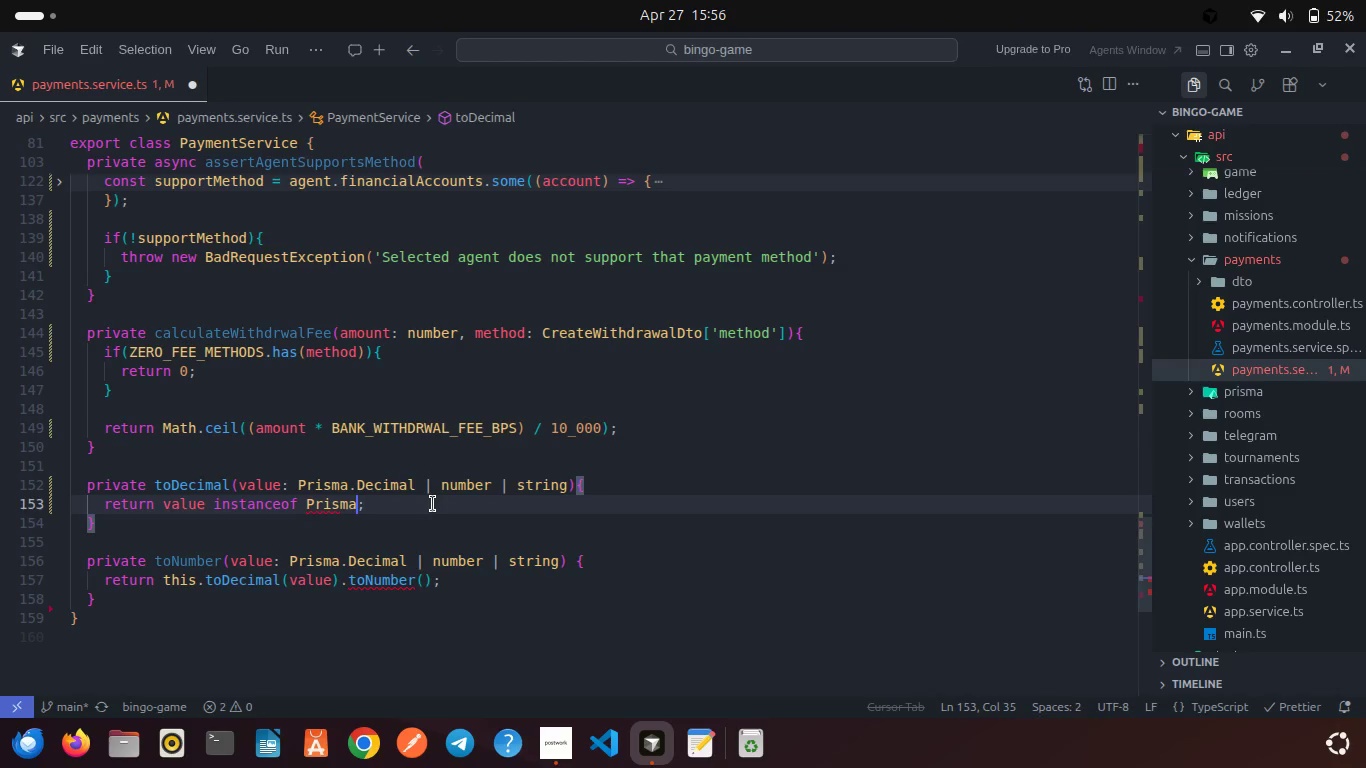 
type(.Dec)
 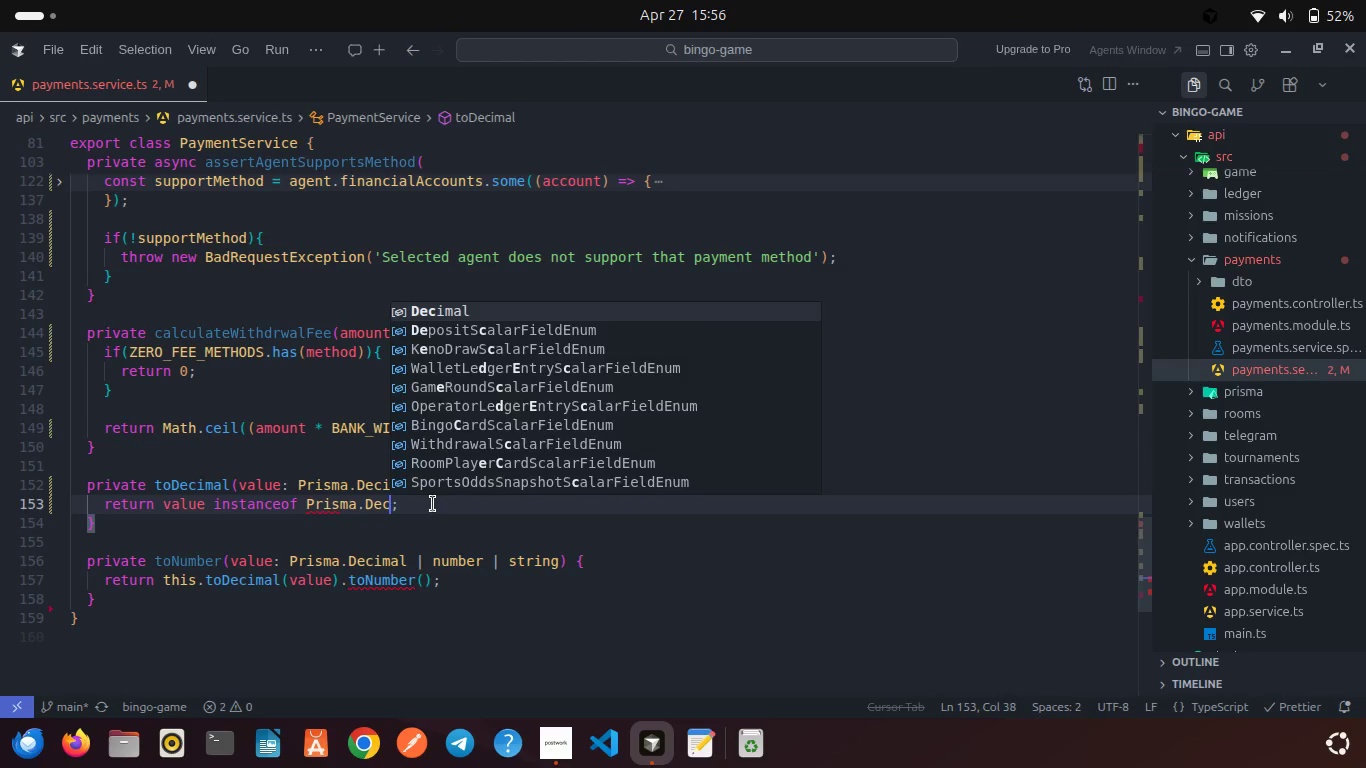 
key(Enter)
 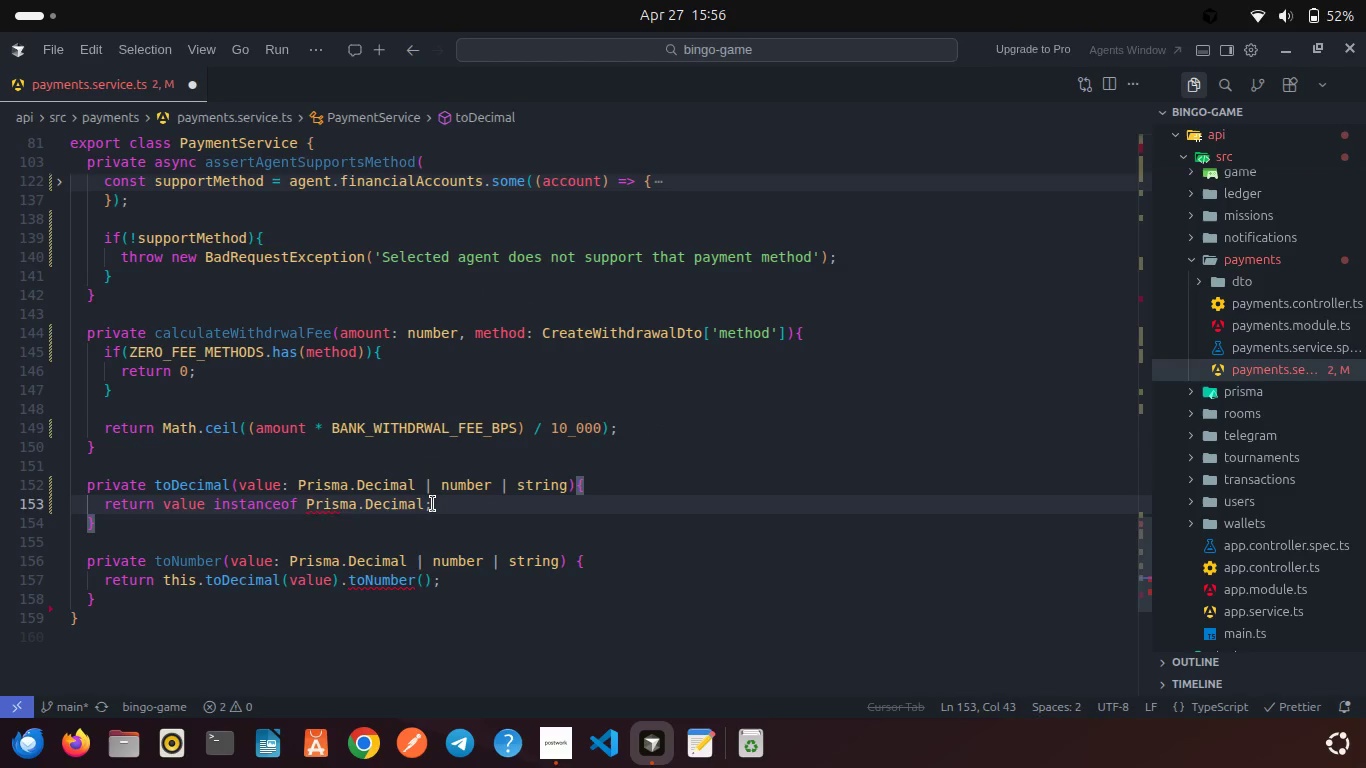 
type( ? vlaue)
 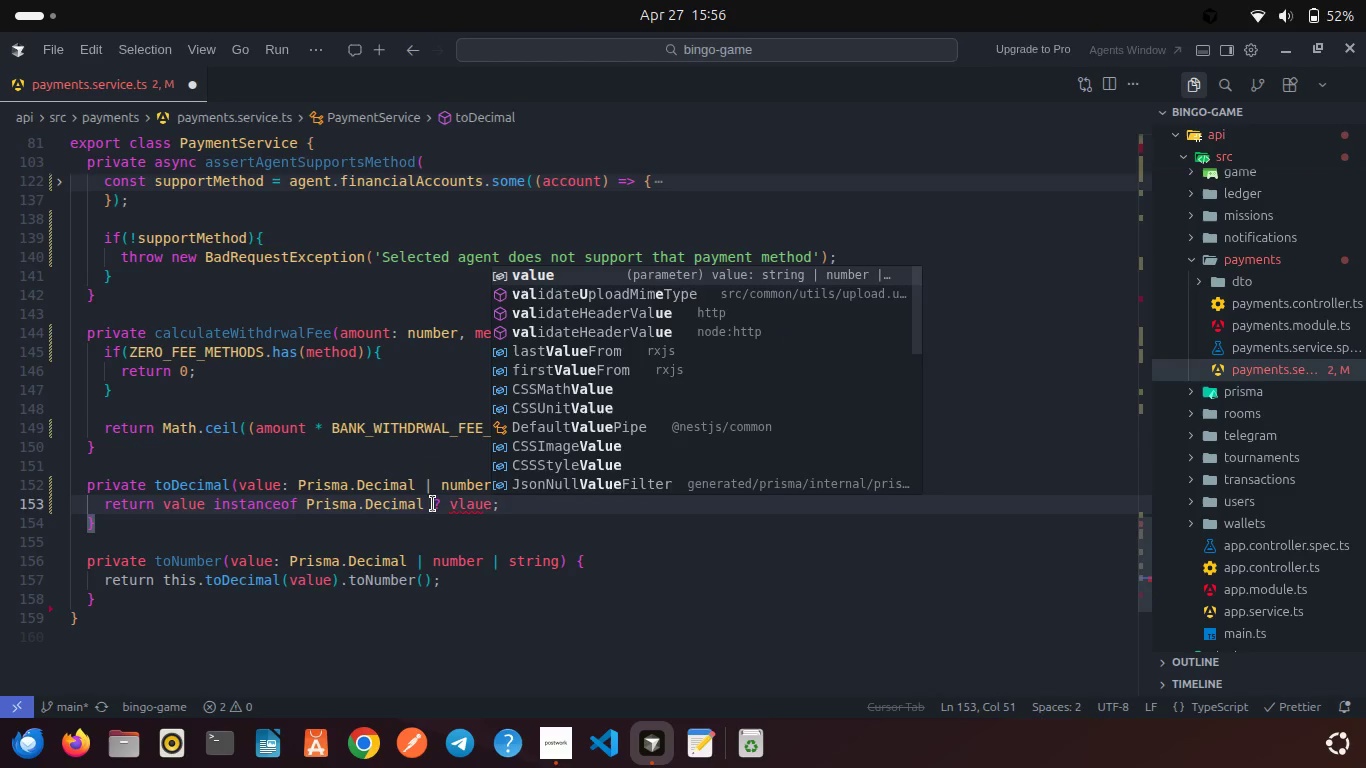 
key(Enter)
 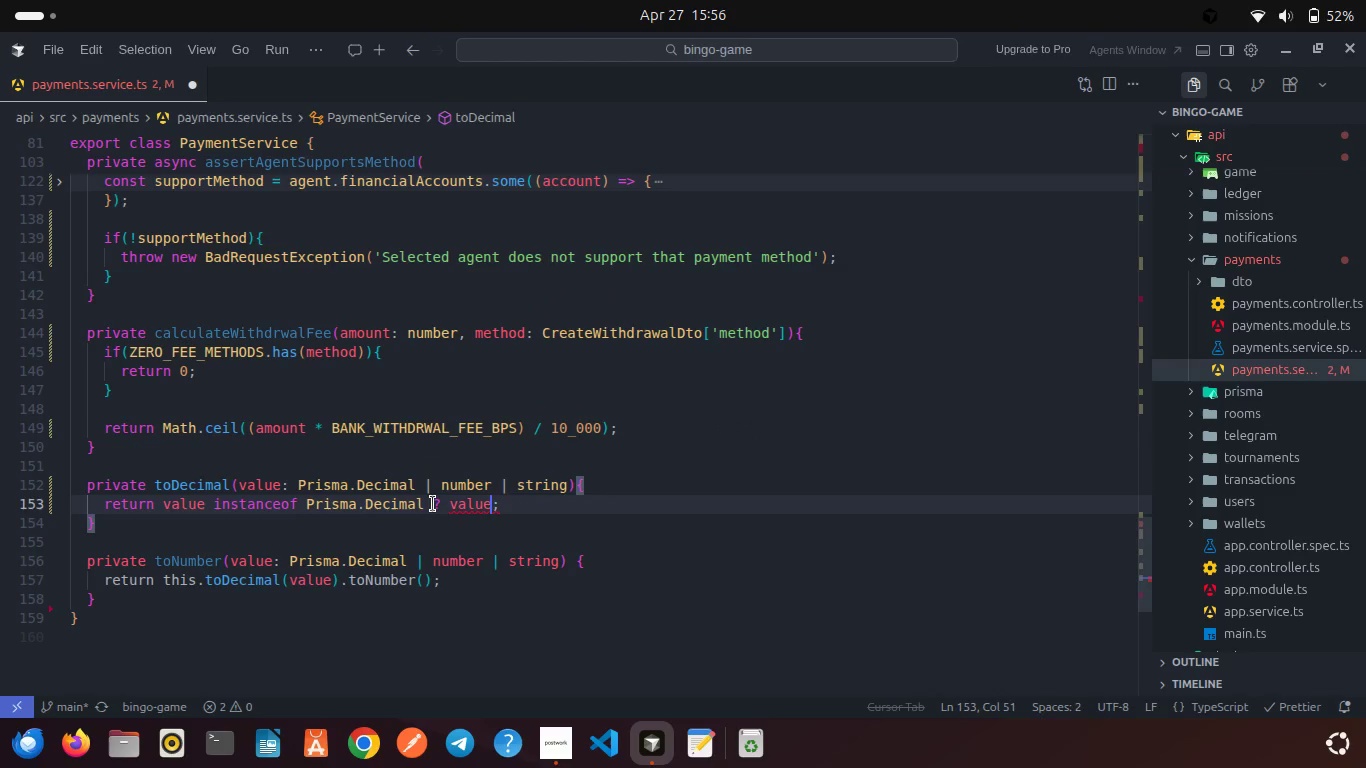 
type( : new Prism)
 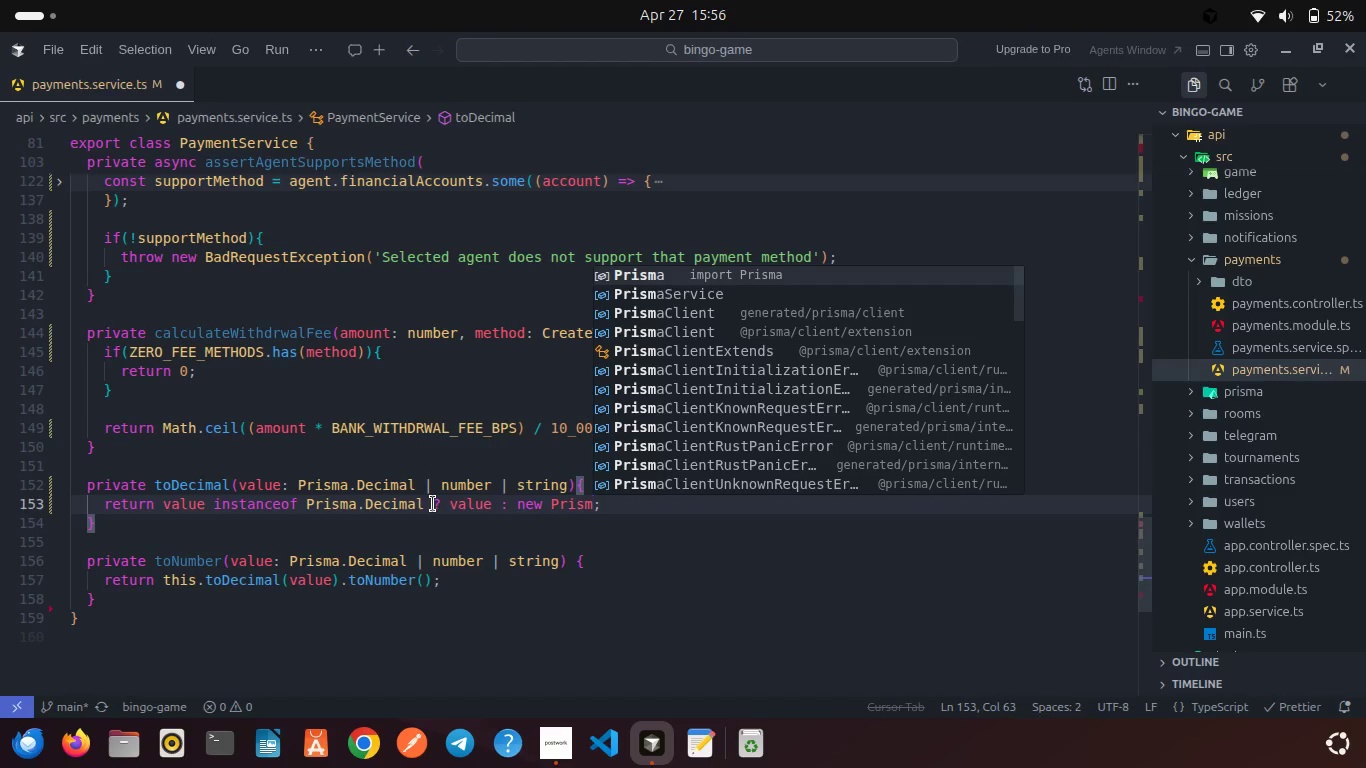 
key(Enter)
 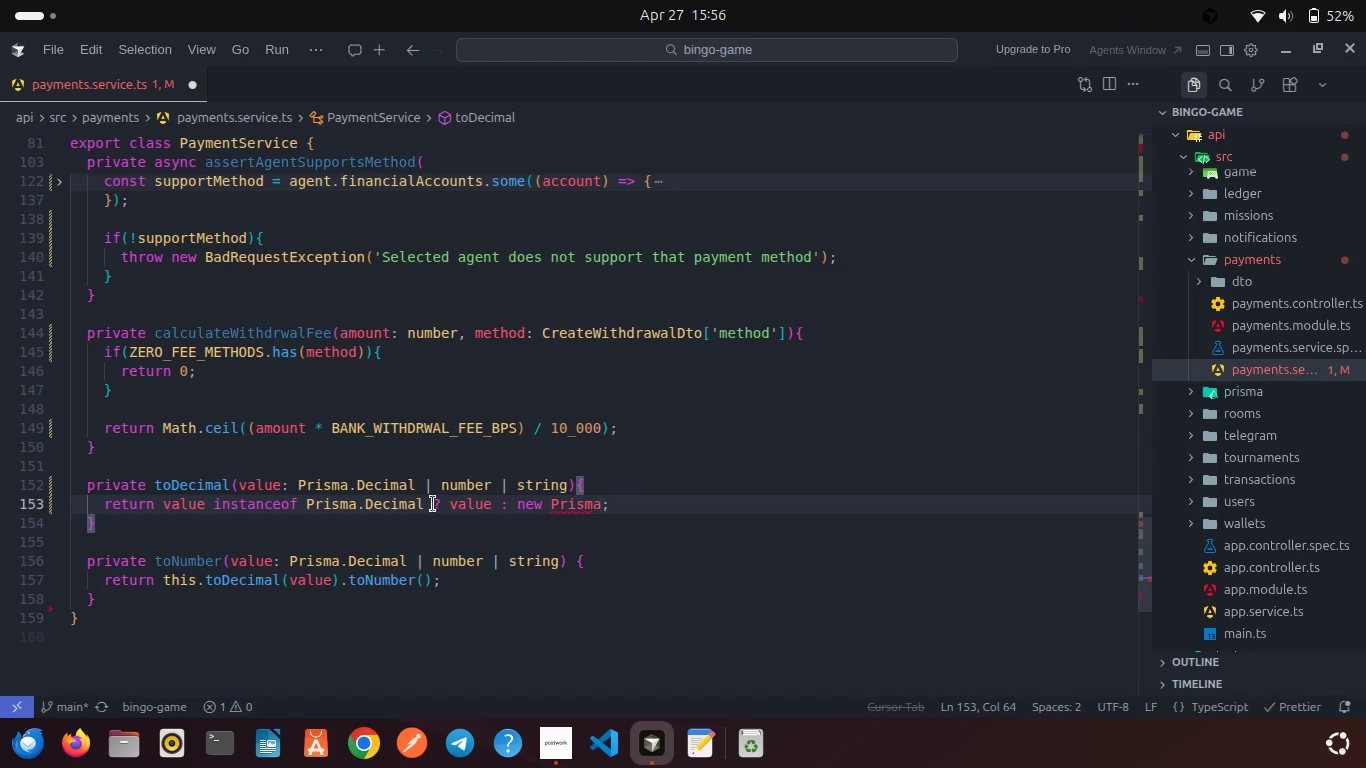 
type(.Dec)
 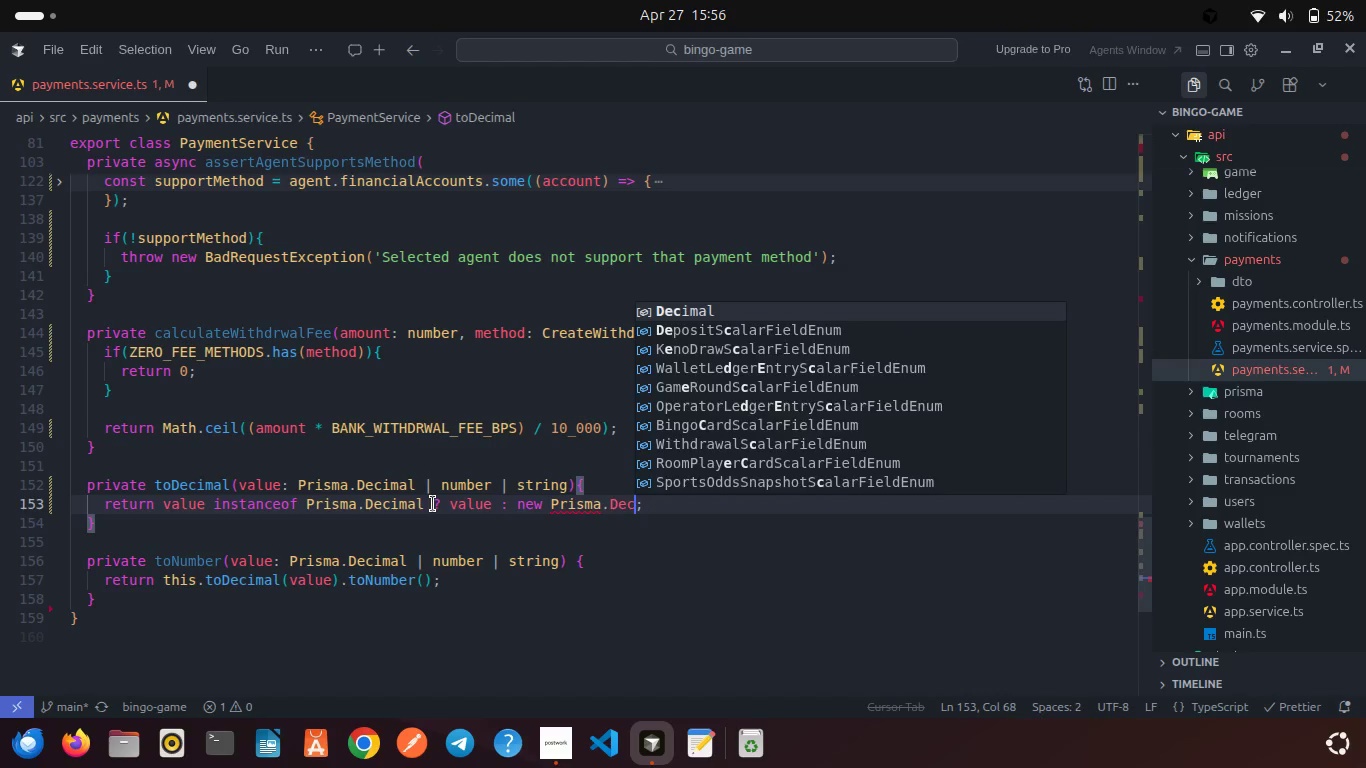 
key(Enter)
 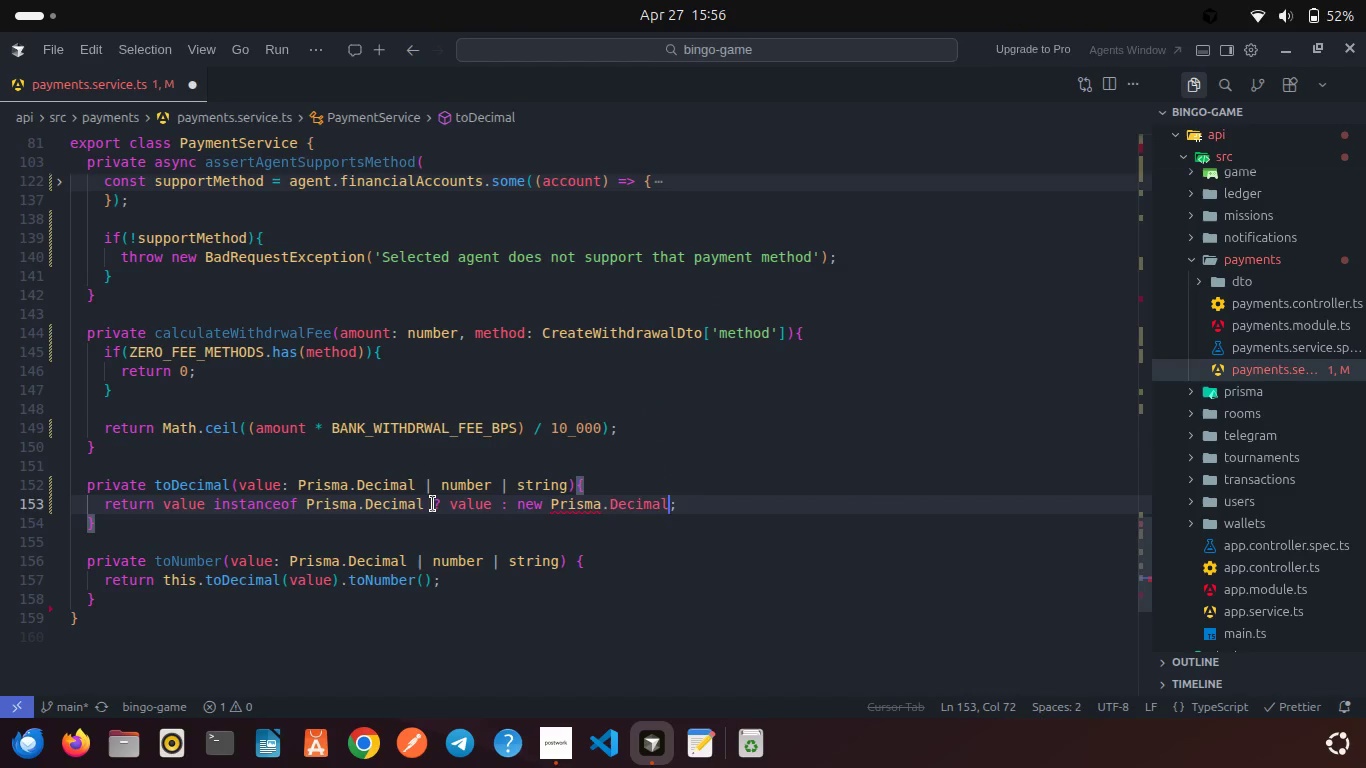 
type((value)
 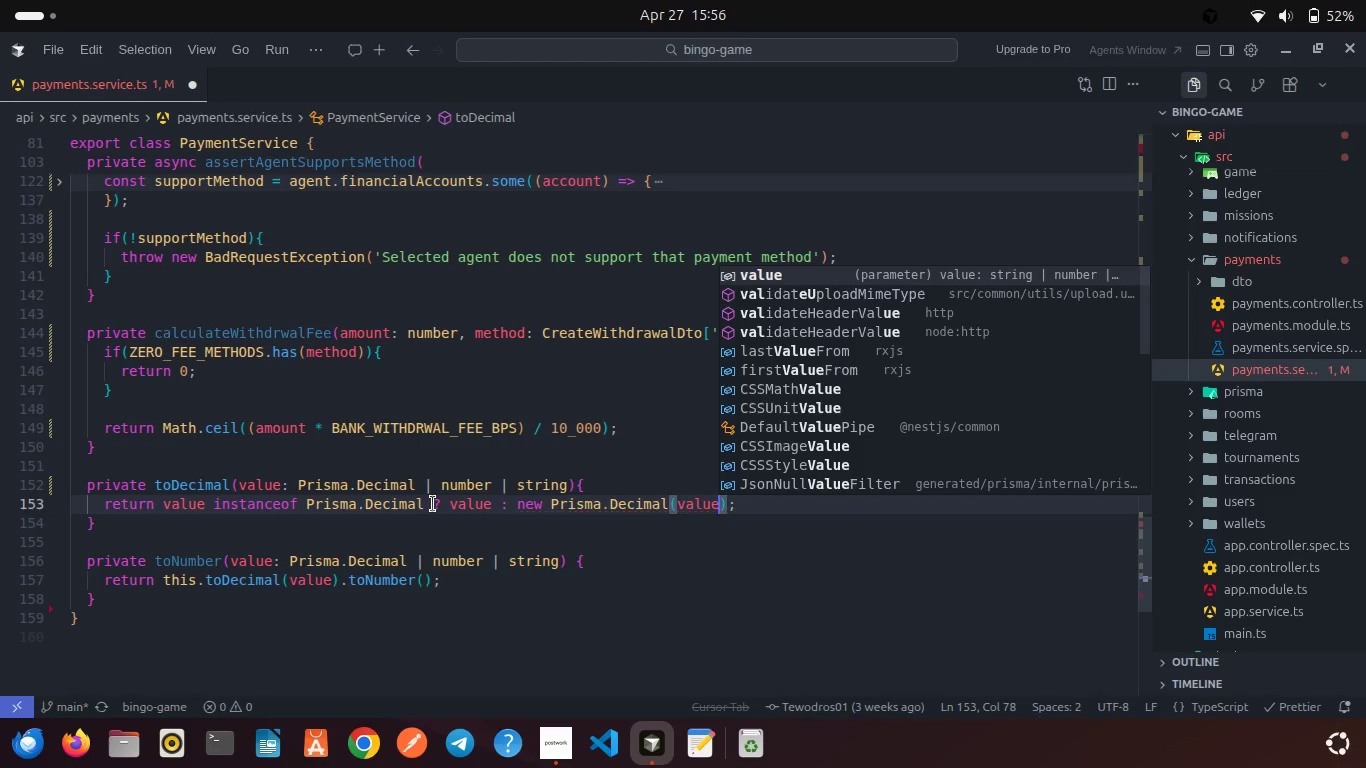 
key(Enter)
 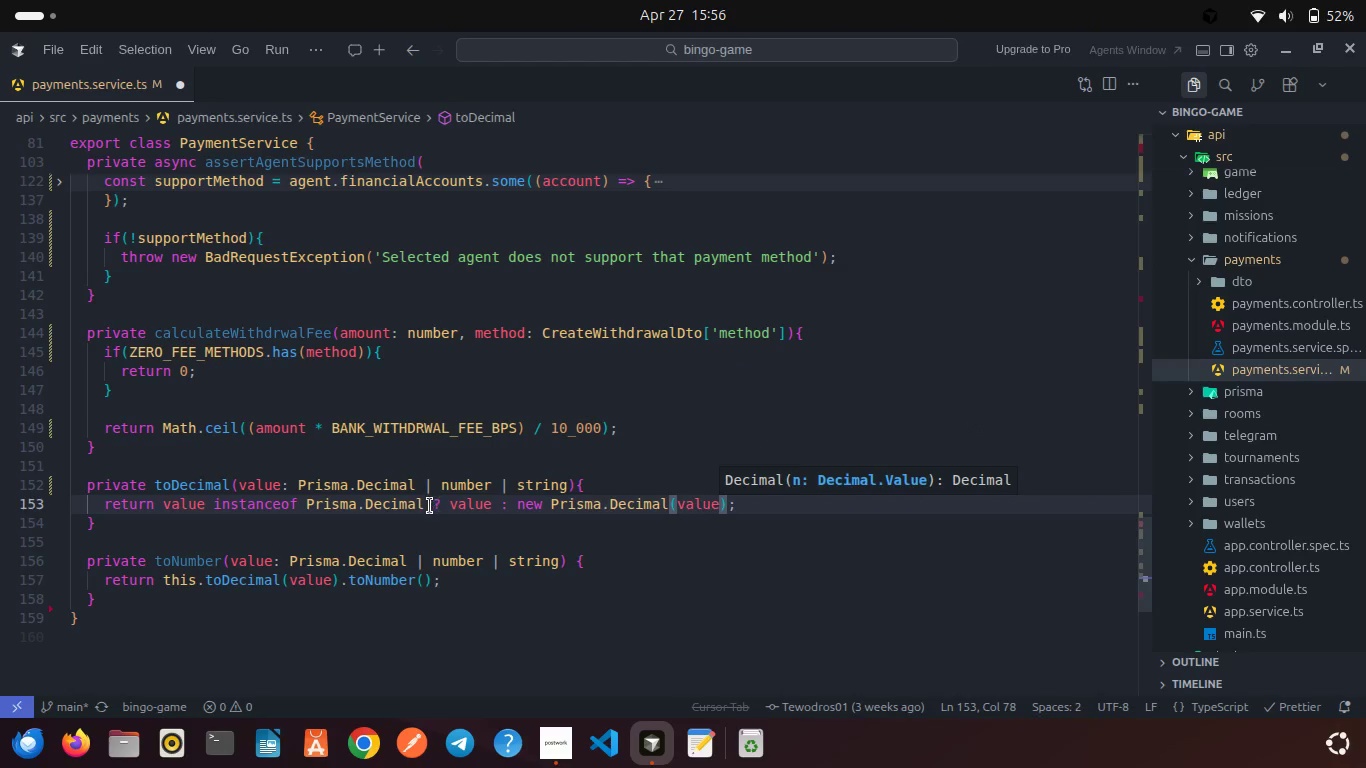 
key(Control+S)
 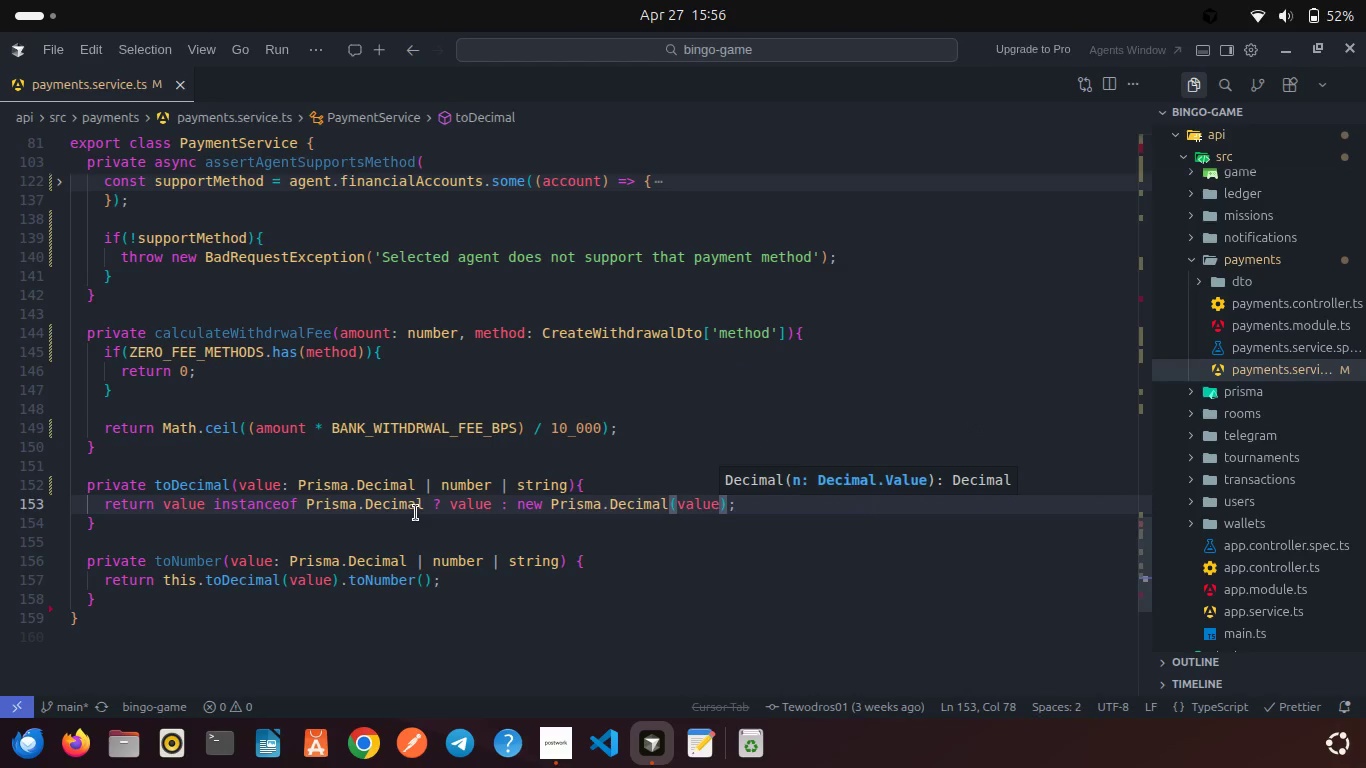 
scroll: coordinate [416, 513], scroll_direction: up, amount: 12.0
 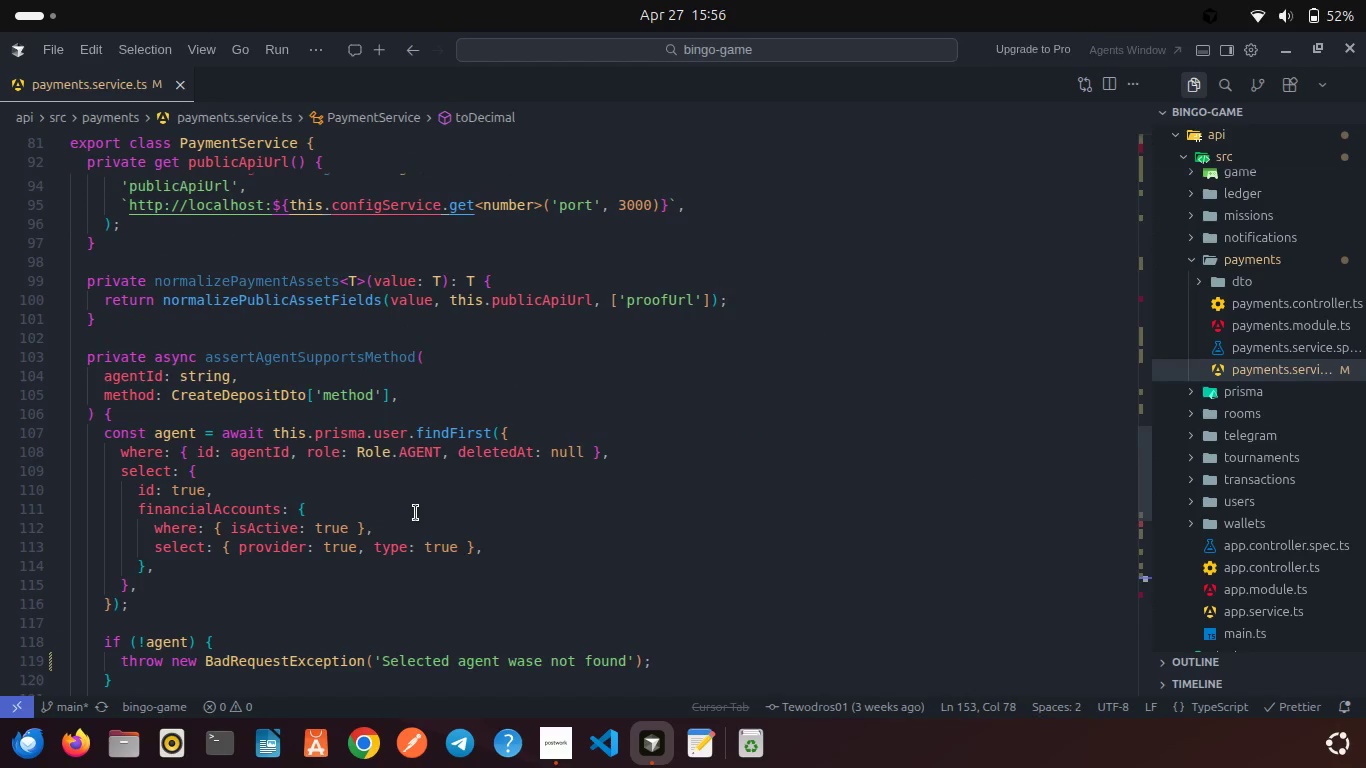 
scroll: coordinate [416, 513], scroll_direction: down, amount: 7.0
 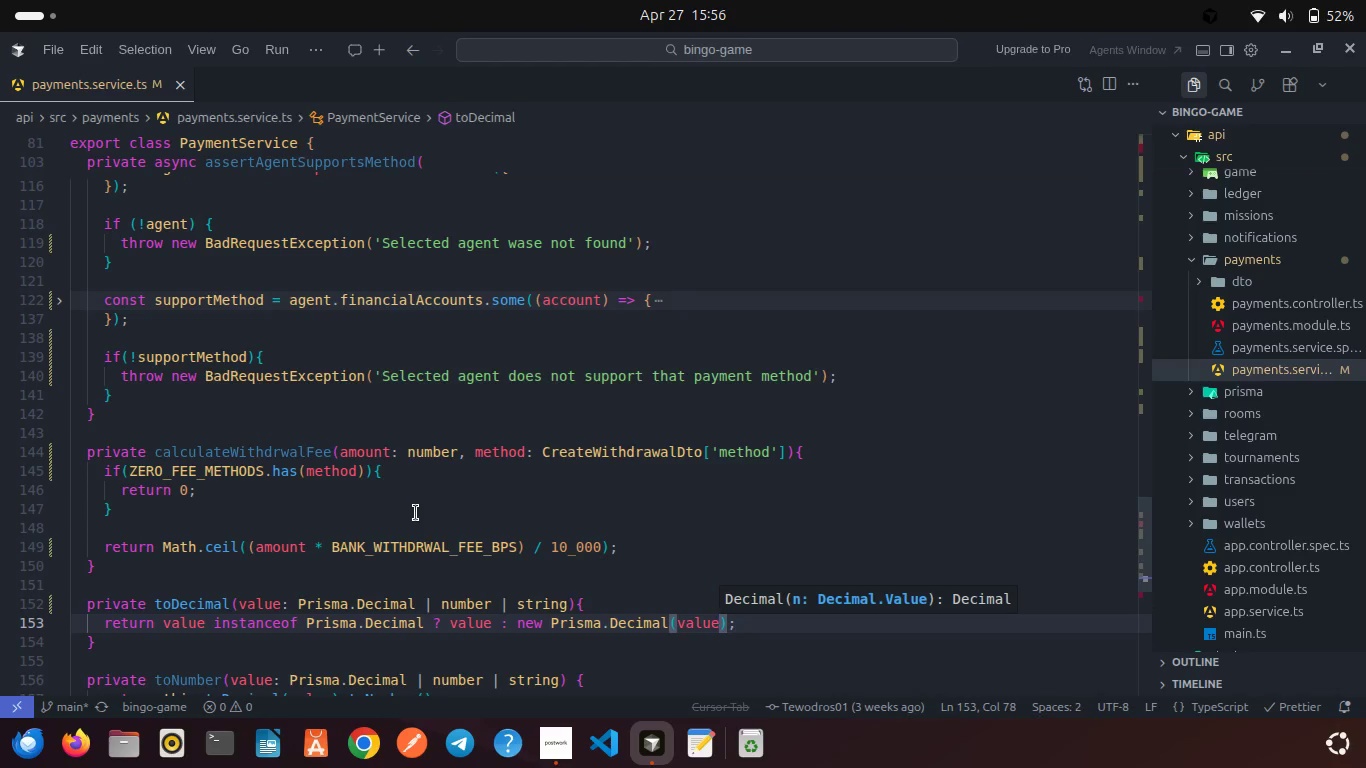 
wait(10.67)
 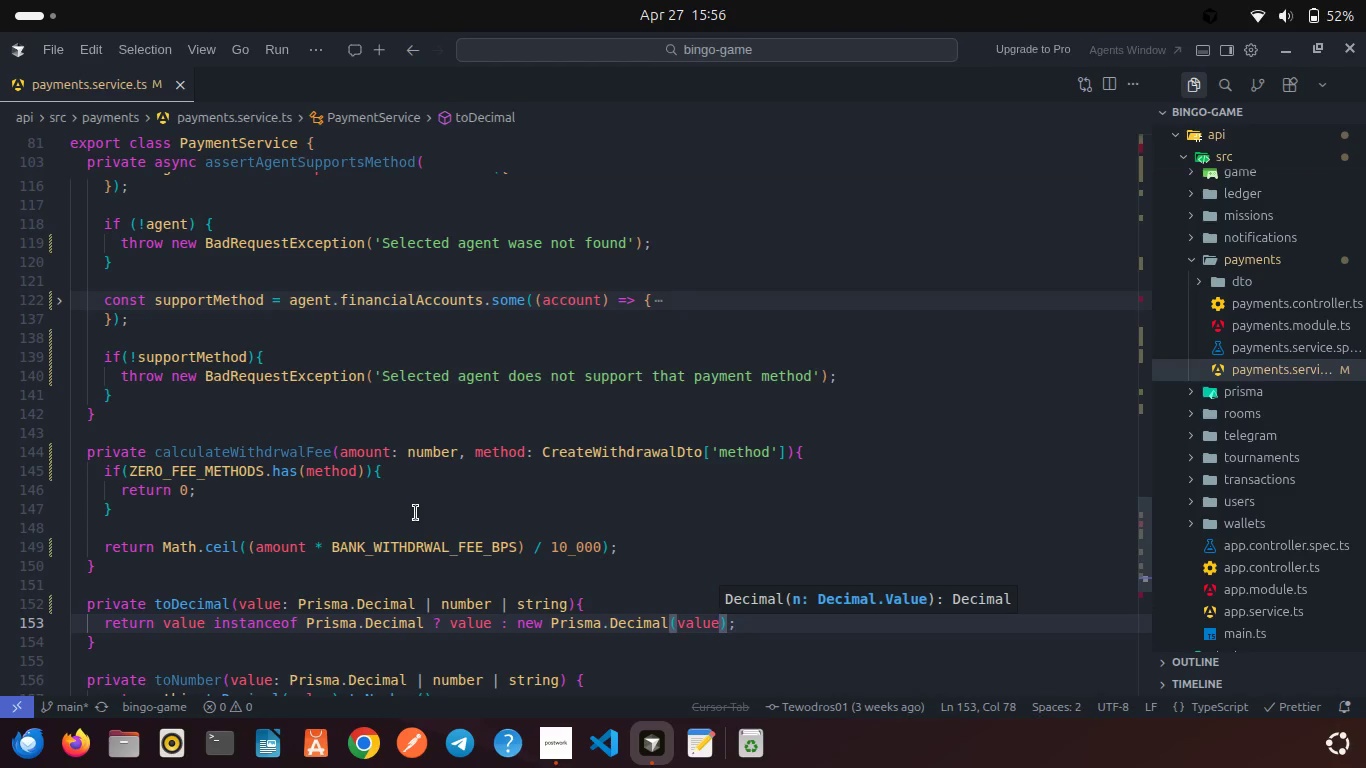 
scroll: coordinate [367, 579], scroll_direction: down, amount: 4.0
 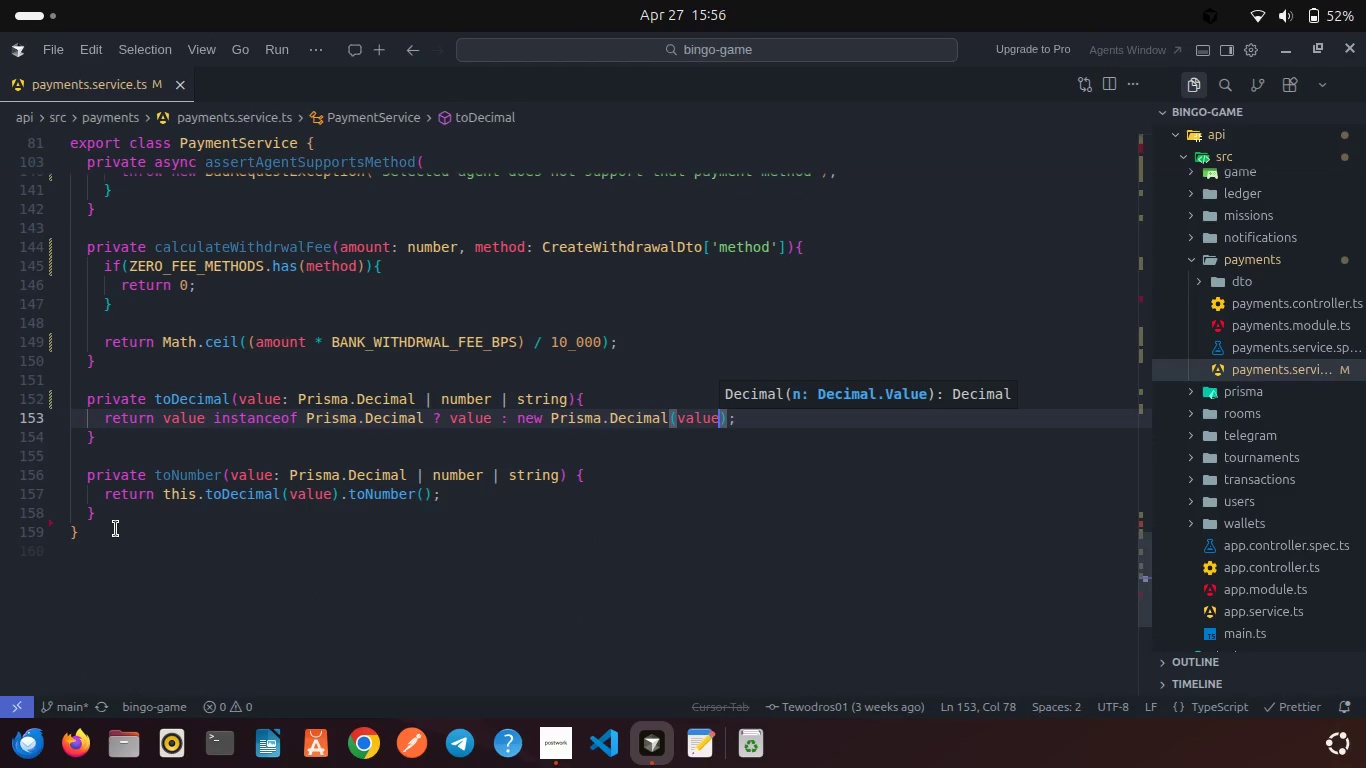 
left_click([107, 510])
 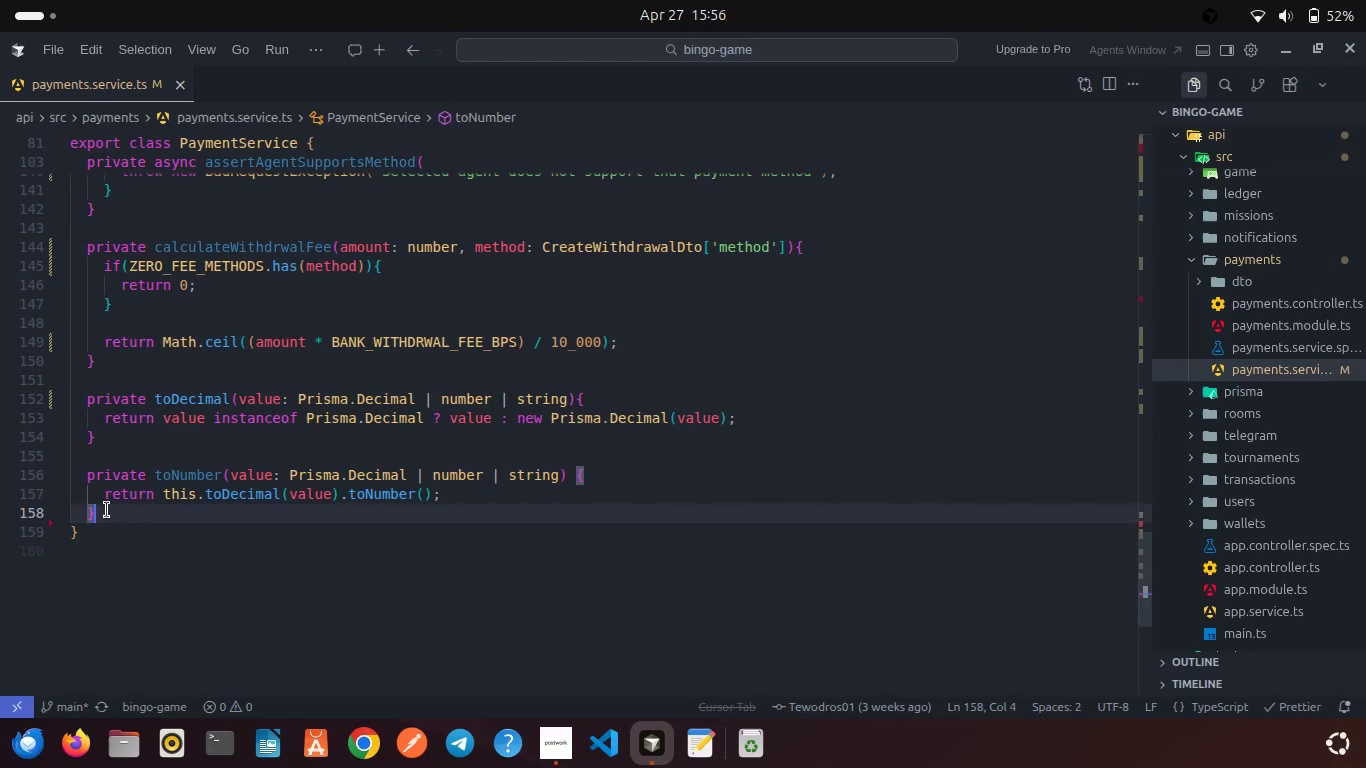 
key(Enter)
 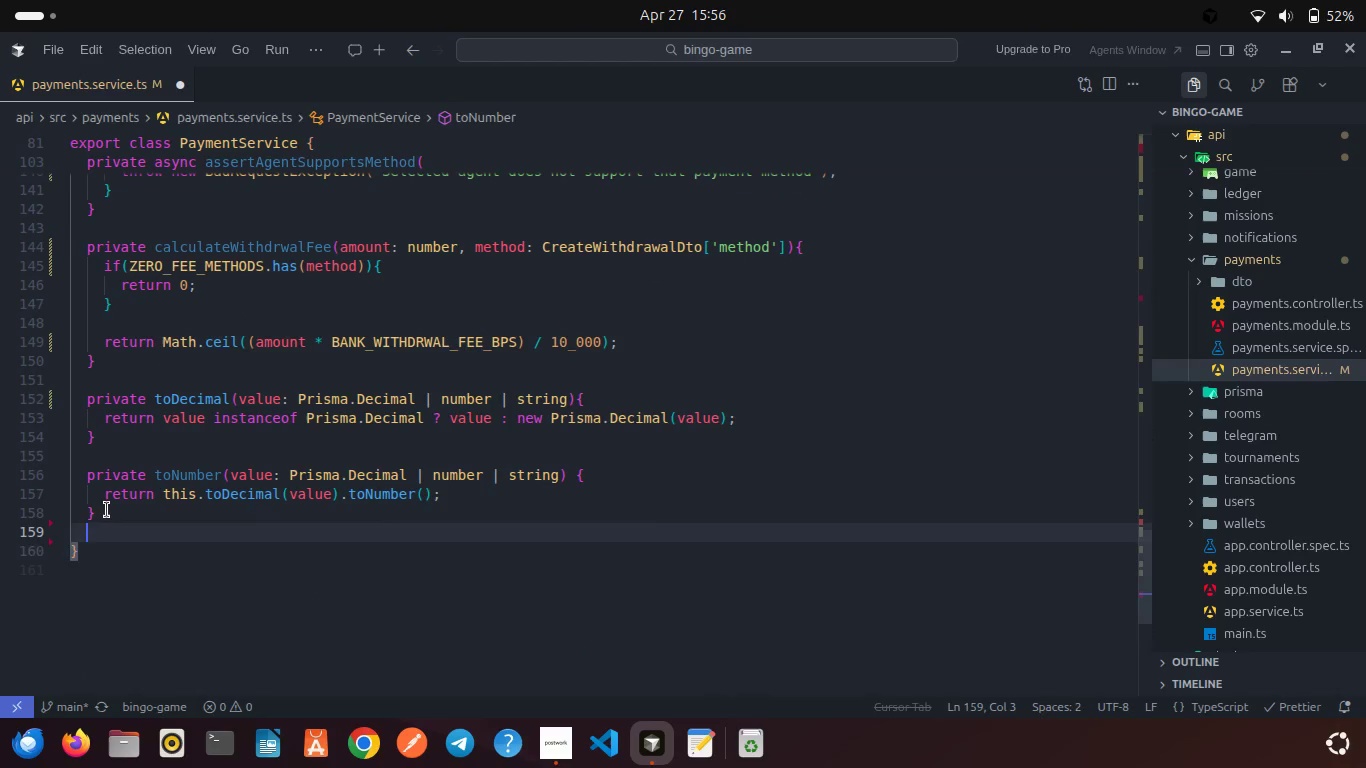 
key(Enter)
 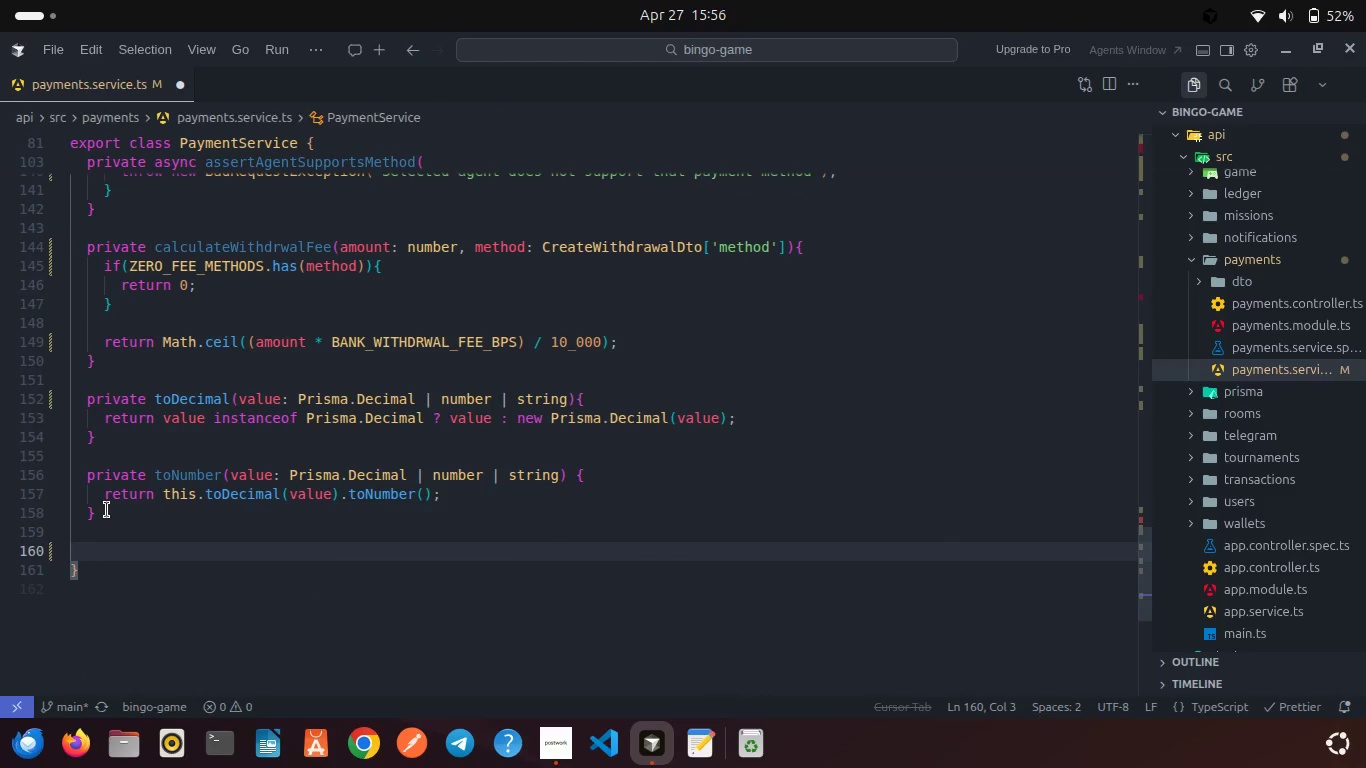 
type(priva)
 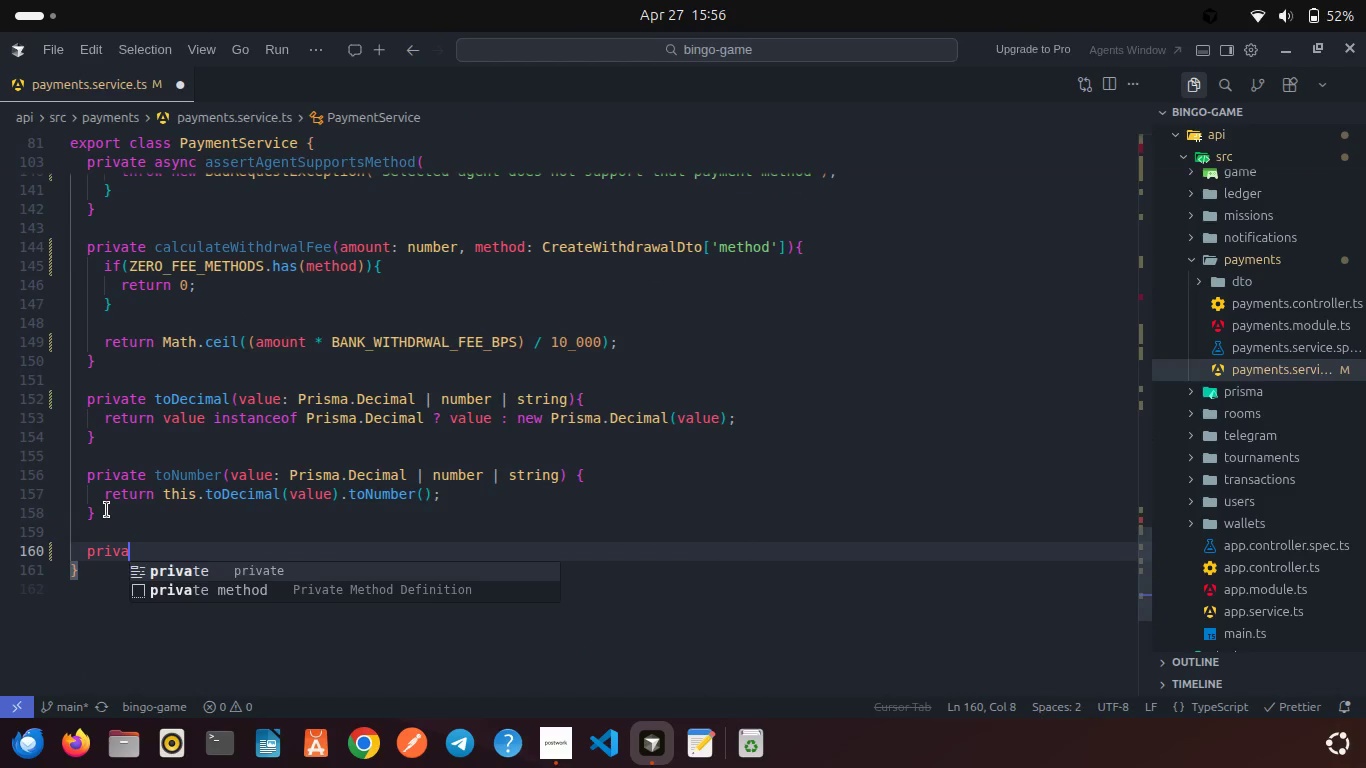 
key(Enter)
 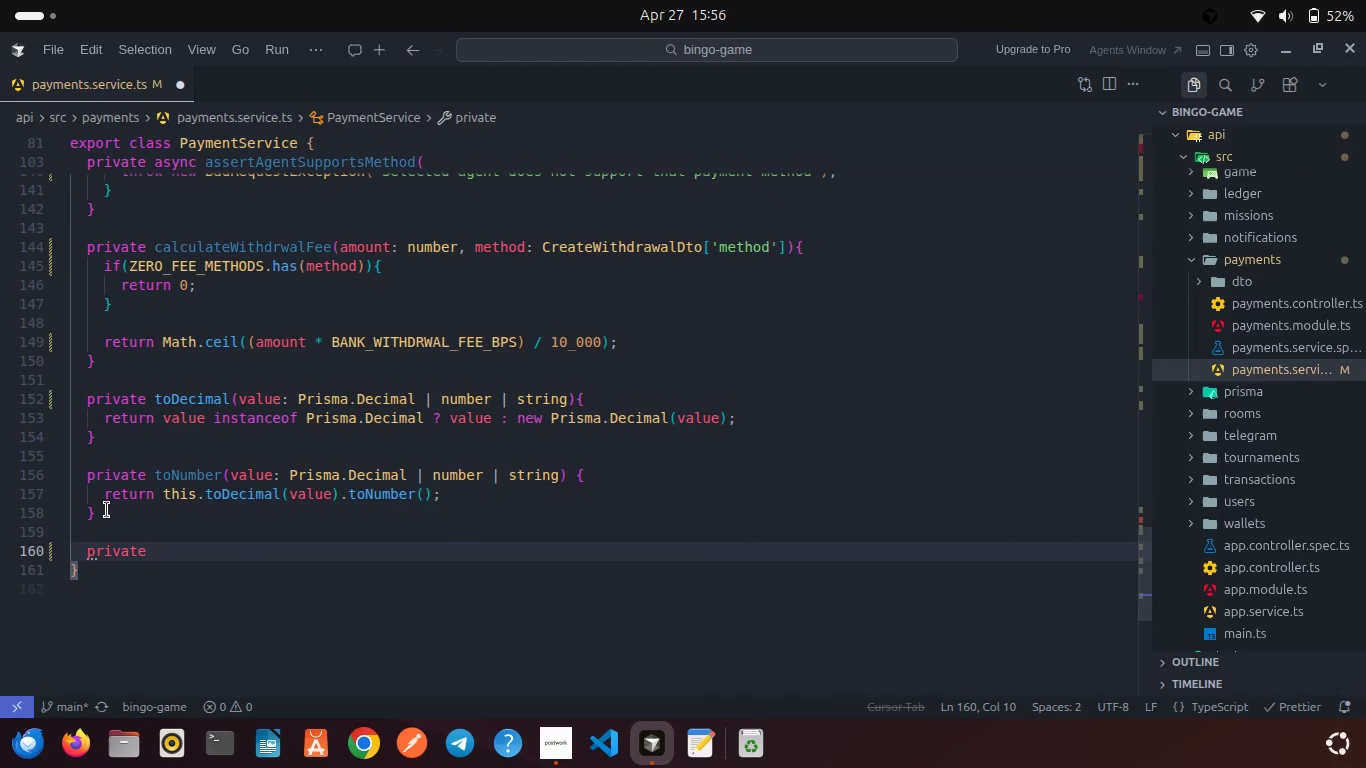 
type( createDeposite(dto: Cre)
 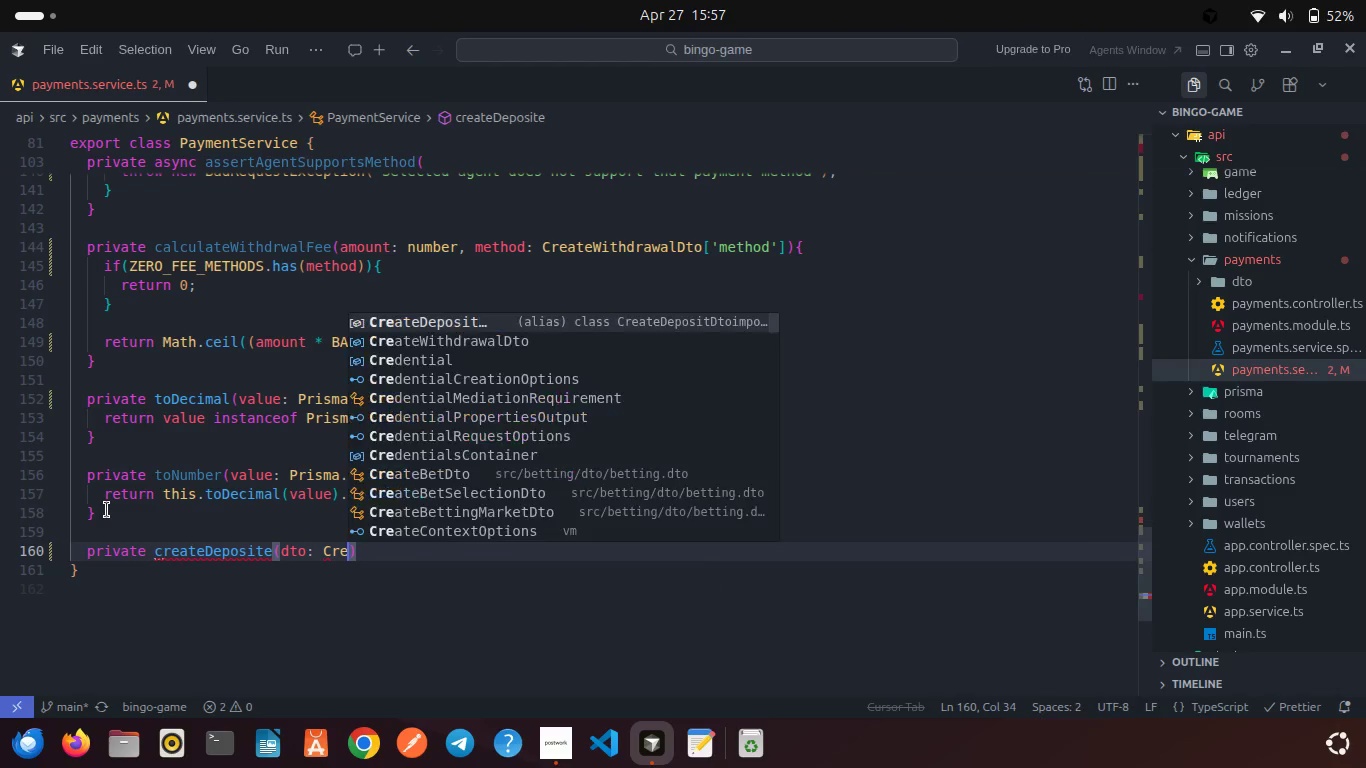 
key(Enter)
 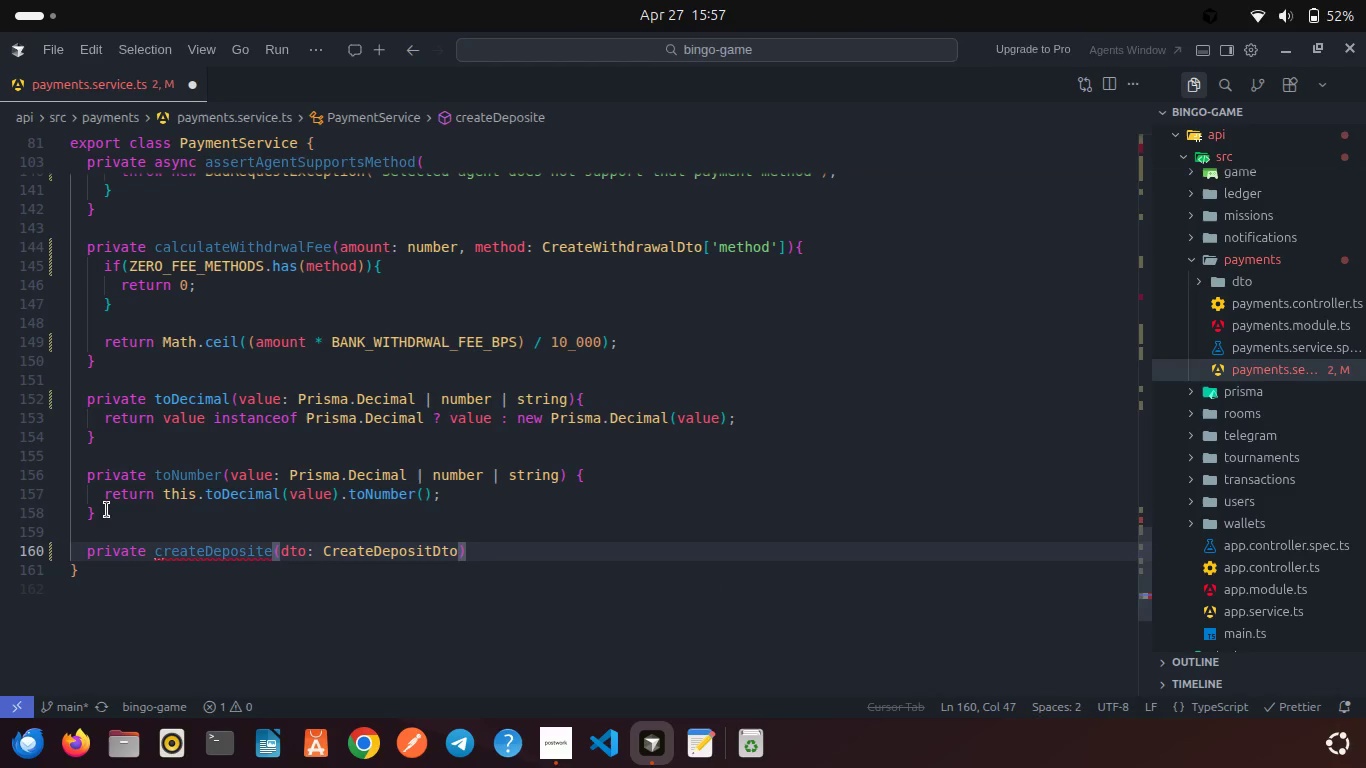 
type(, userId: string)
 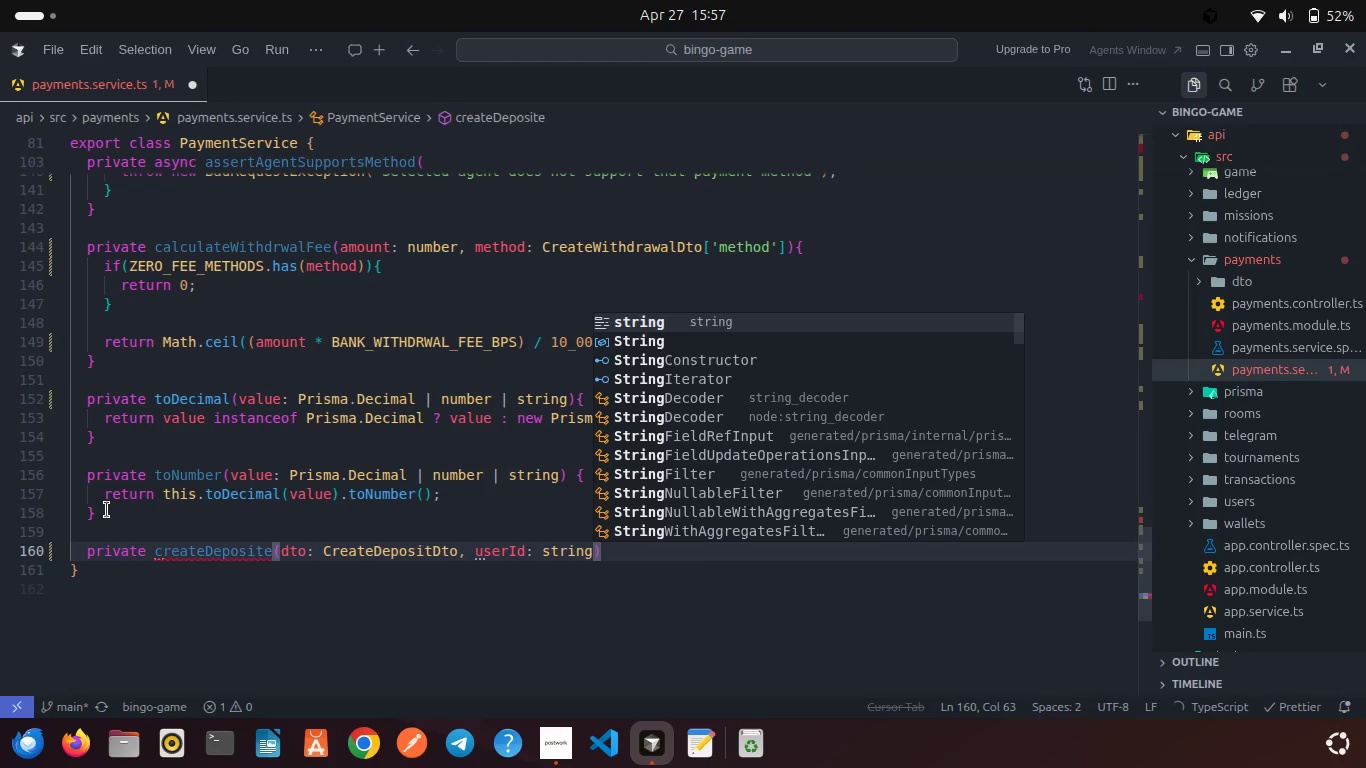 
key(ArrowRight)
 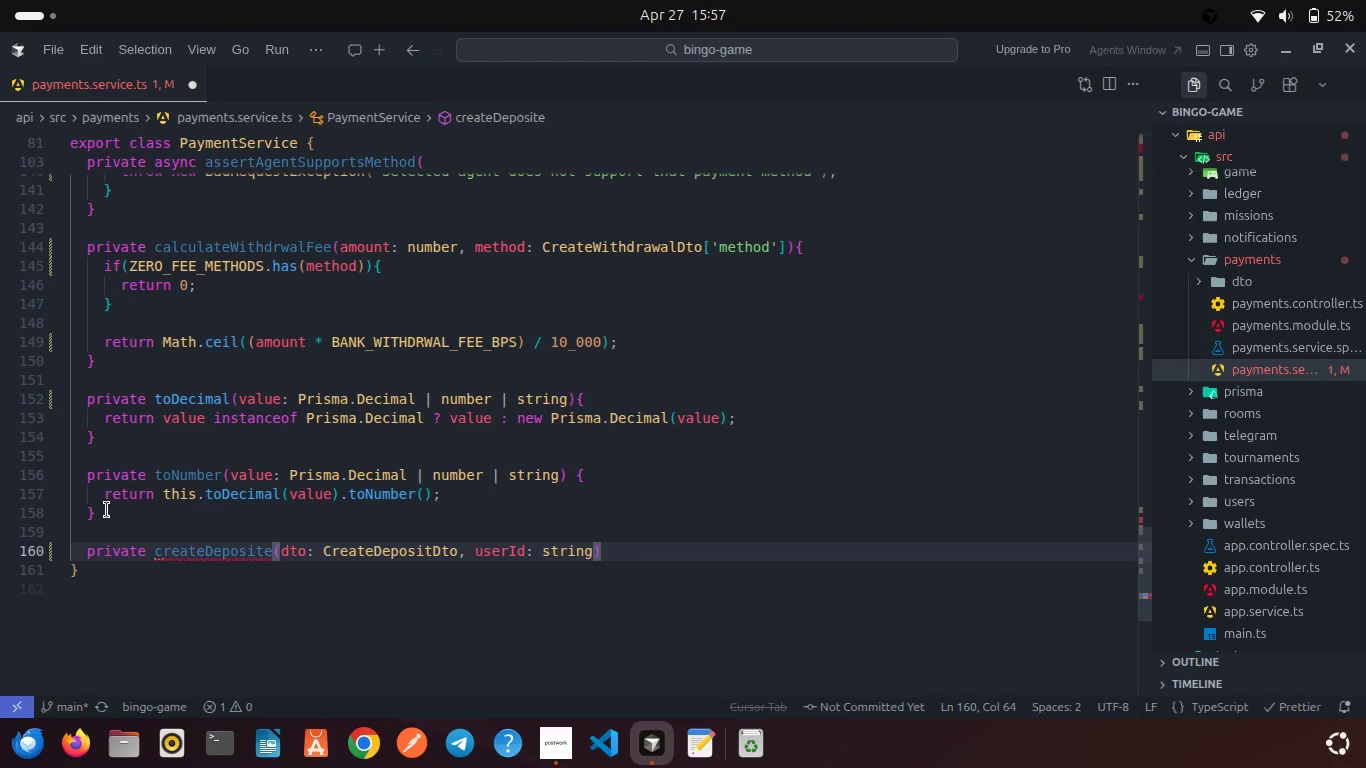 
key(Shift+ShiftRight)
 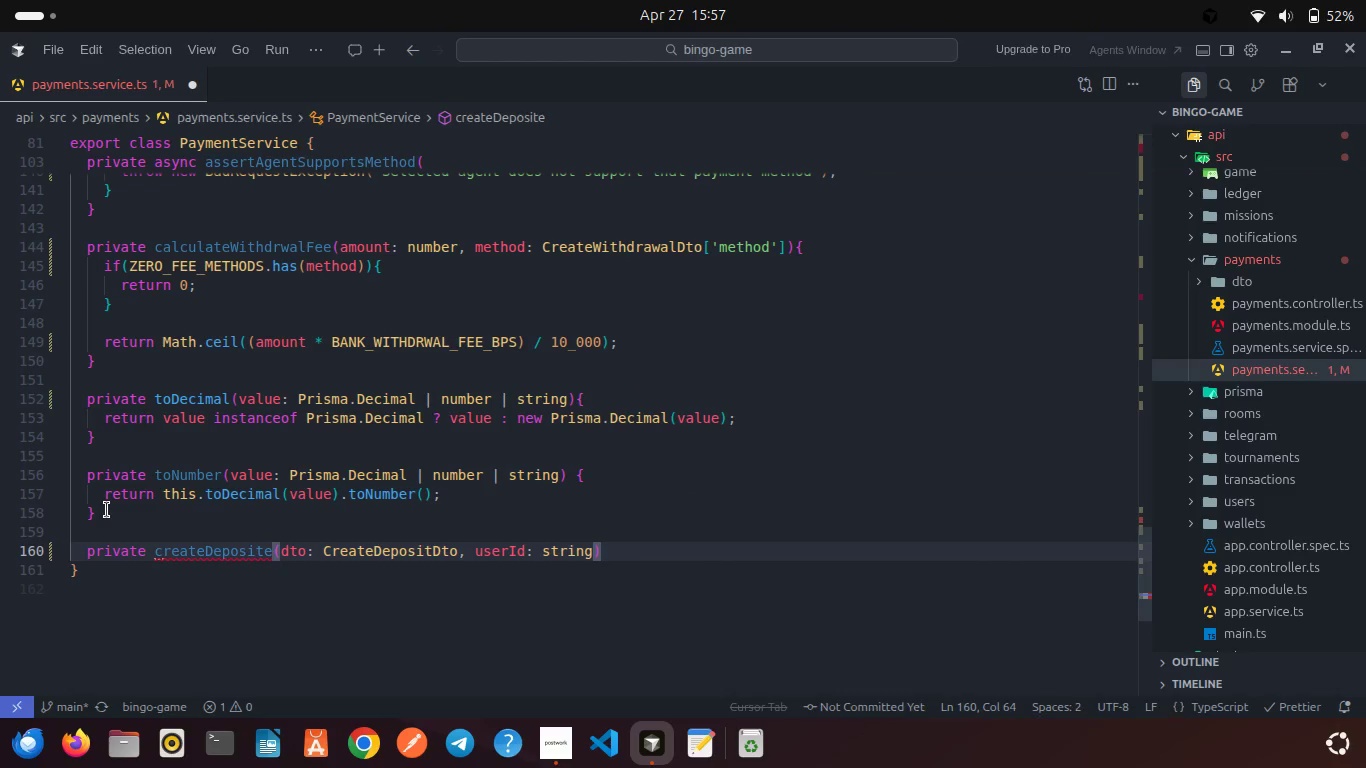 
key(Shift+BracketLeft)
 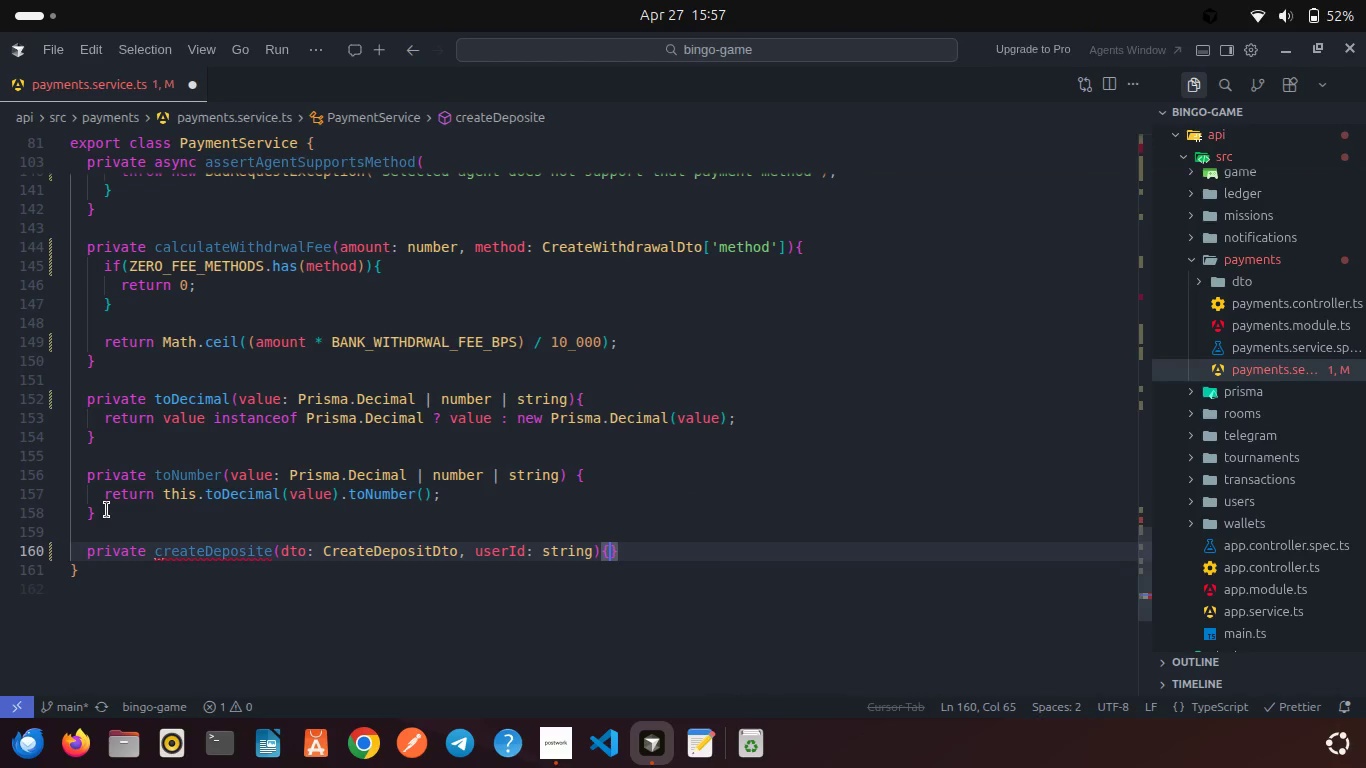 
key(Enter)
 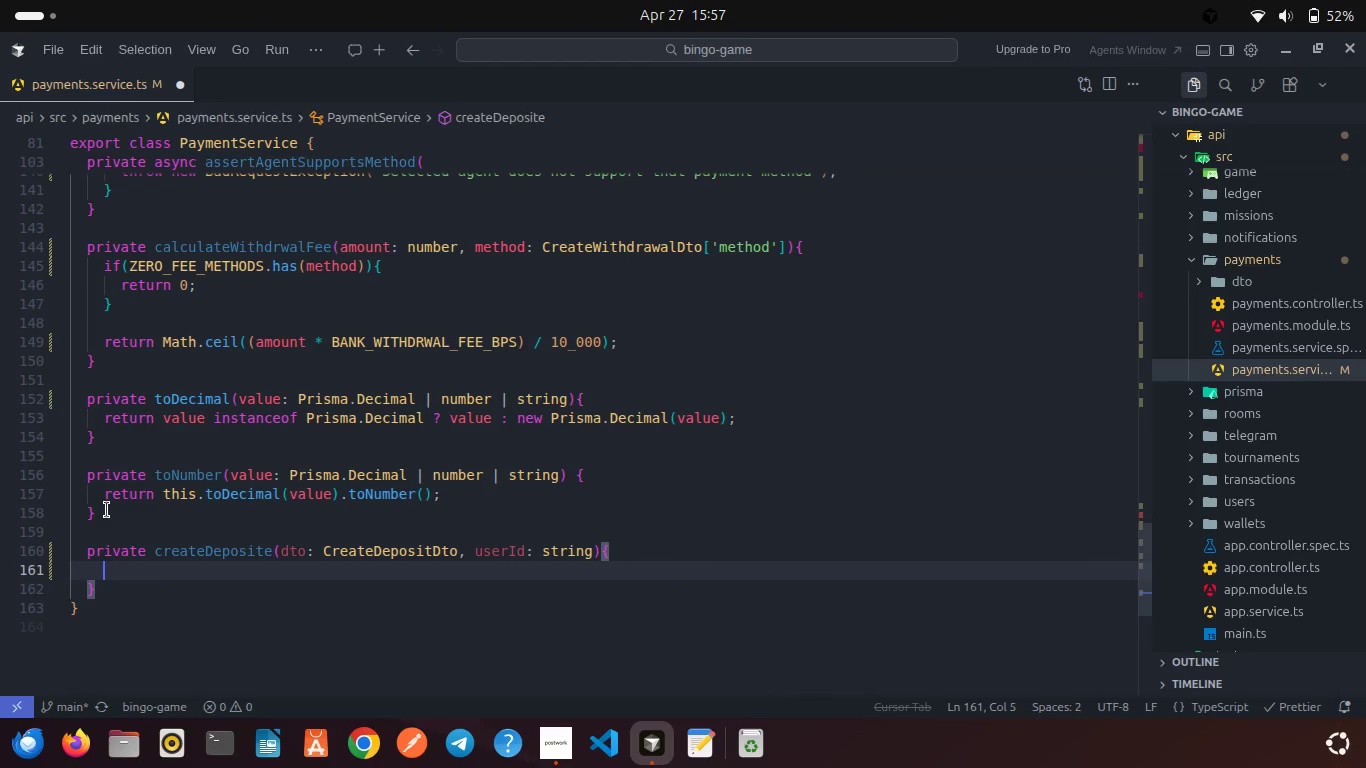 
type(if(dto)
 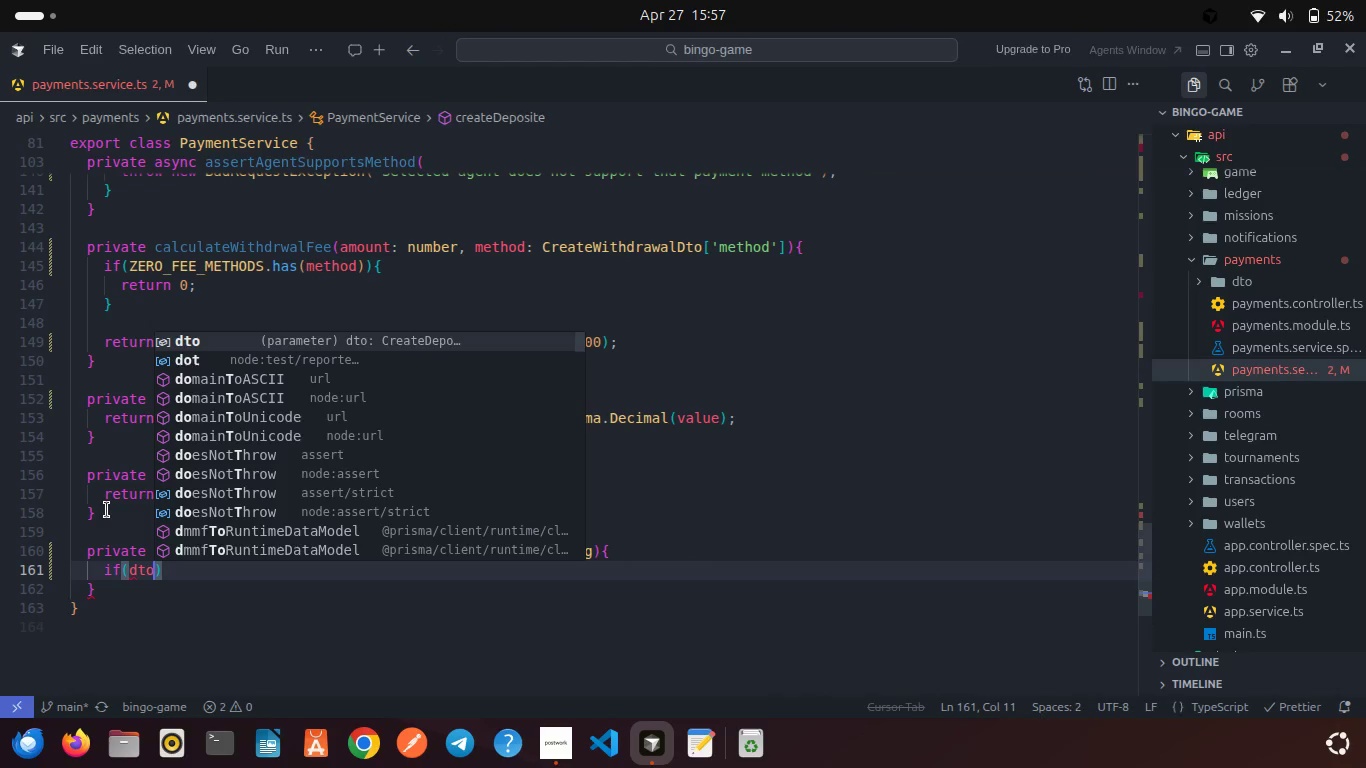 
key(Enter)
 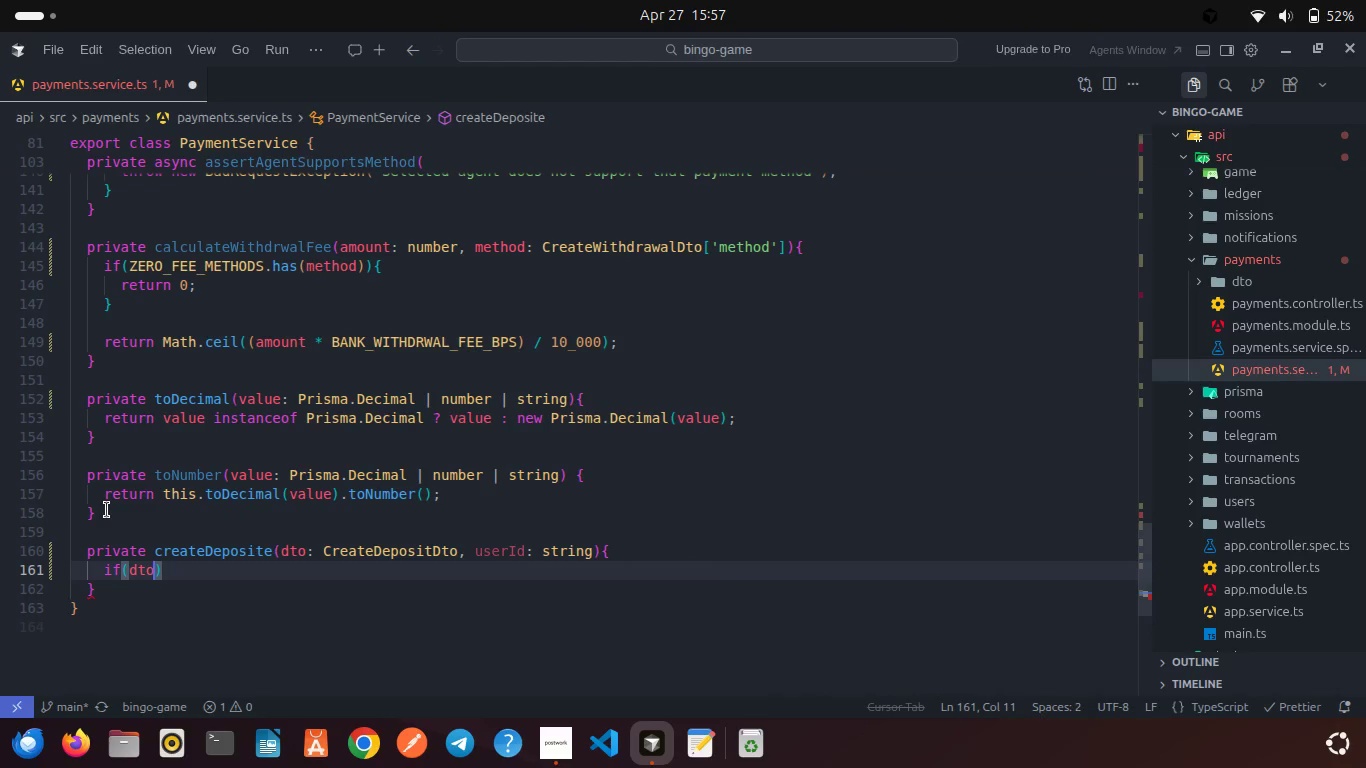 
type(.amou)
 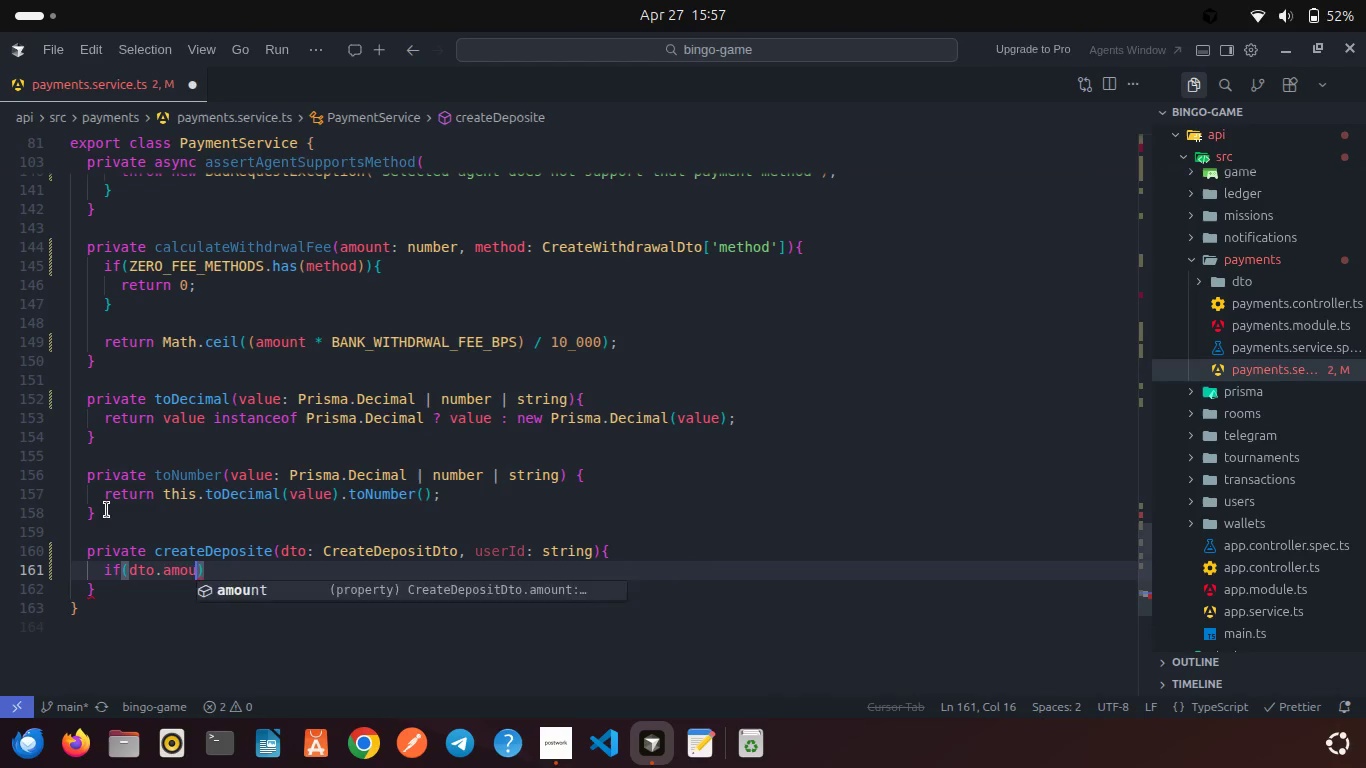 
key(Enter)
 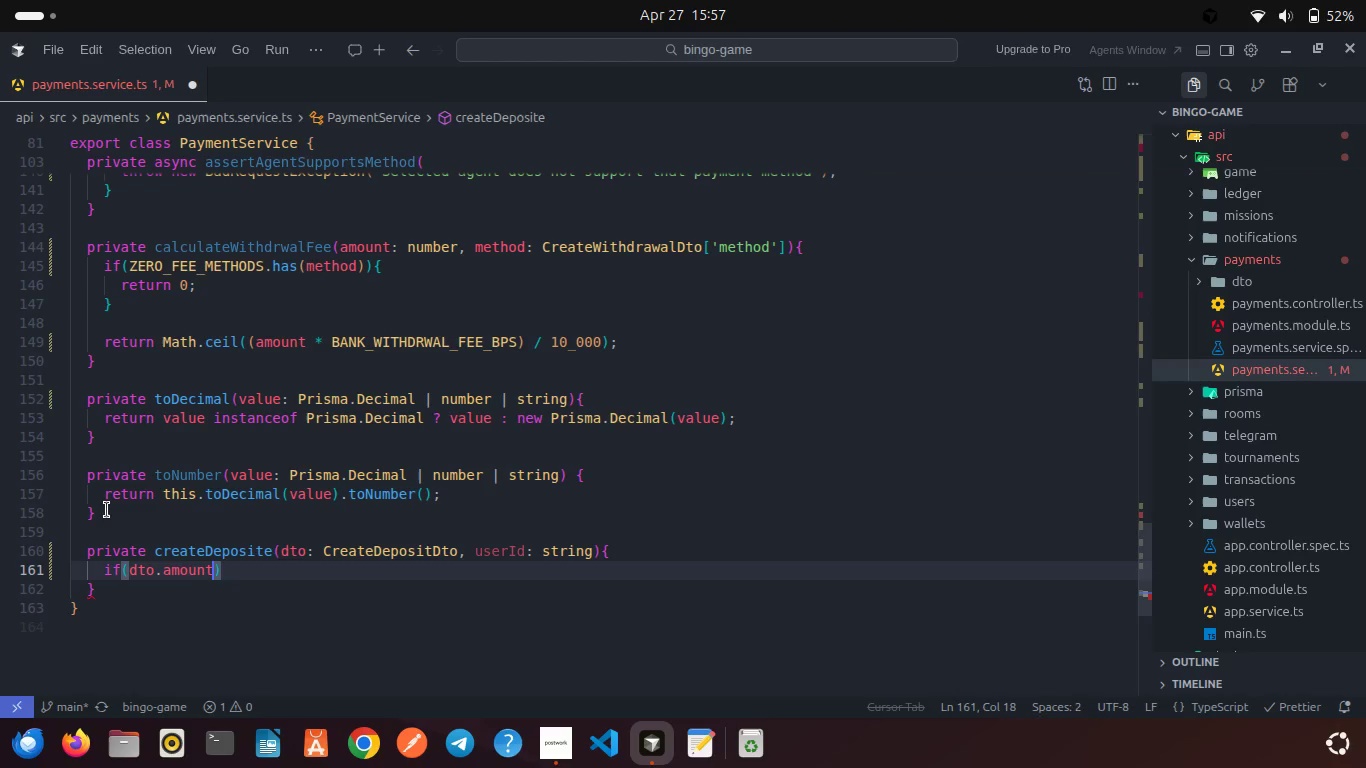 
type( < MIN)
 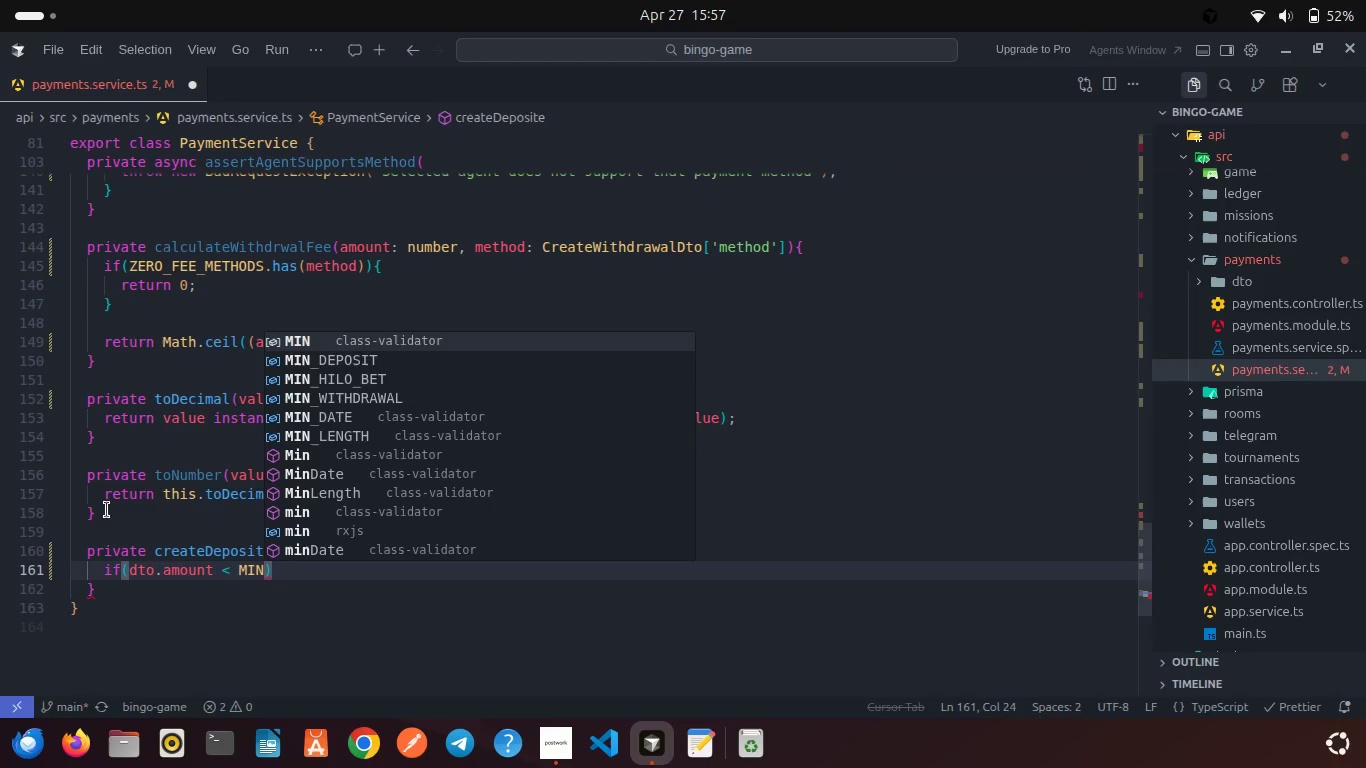 
key(ArrowDown)
 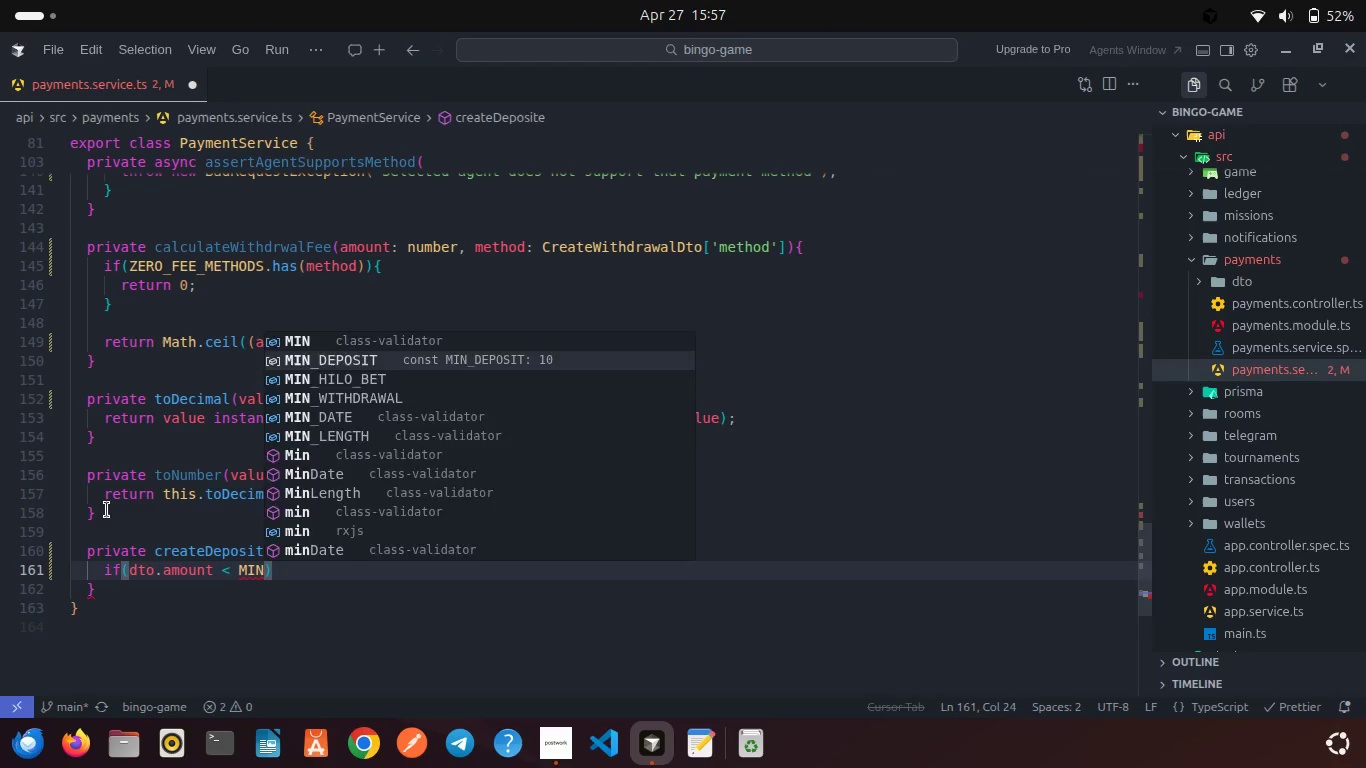 
key(Enter)
 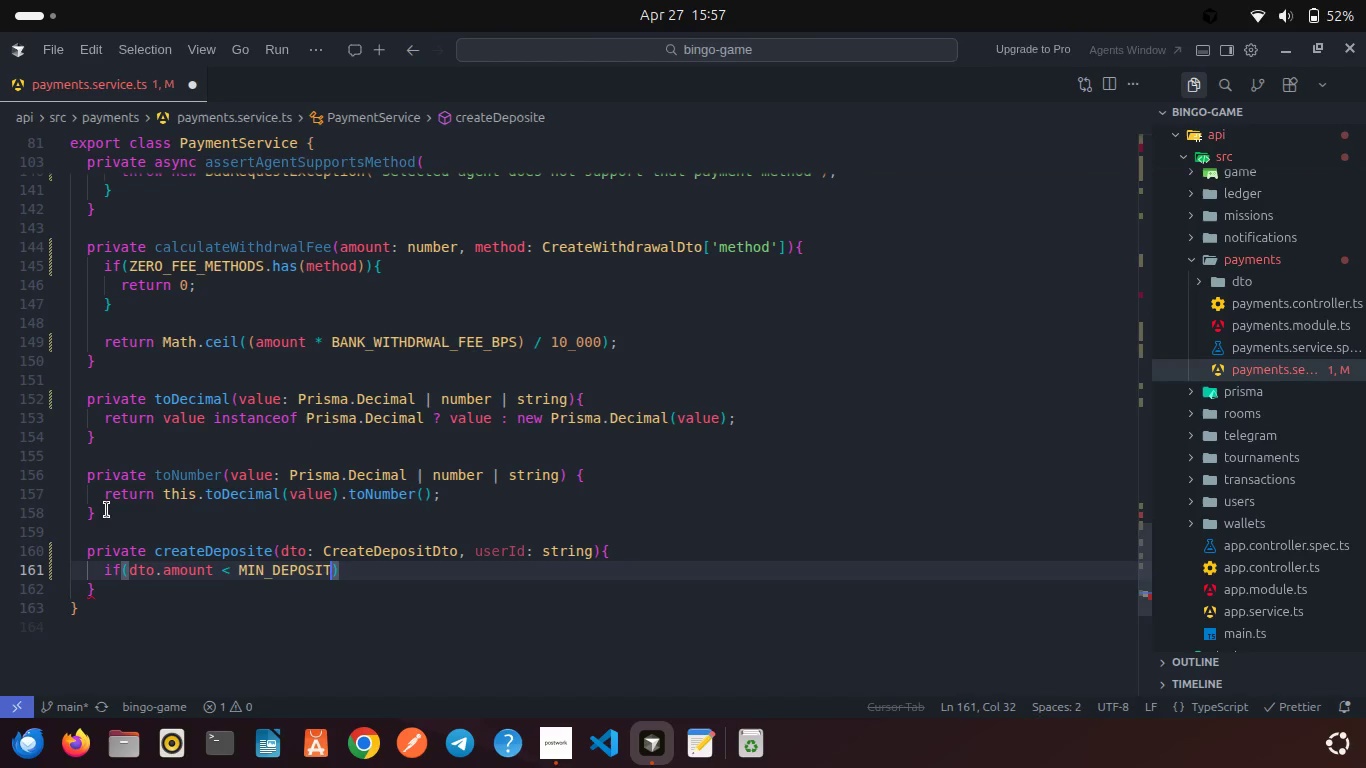 
key(ArrowRight)
 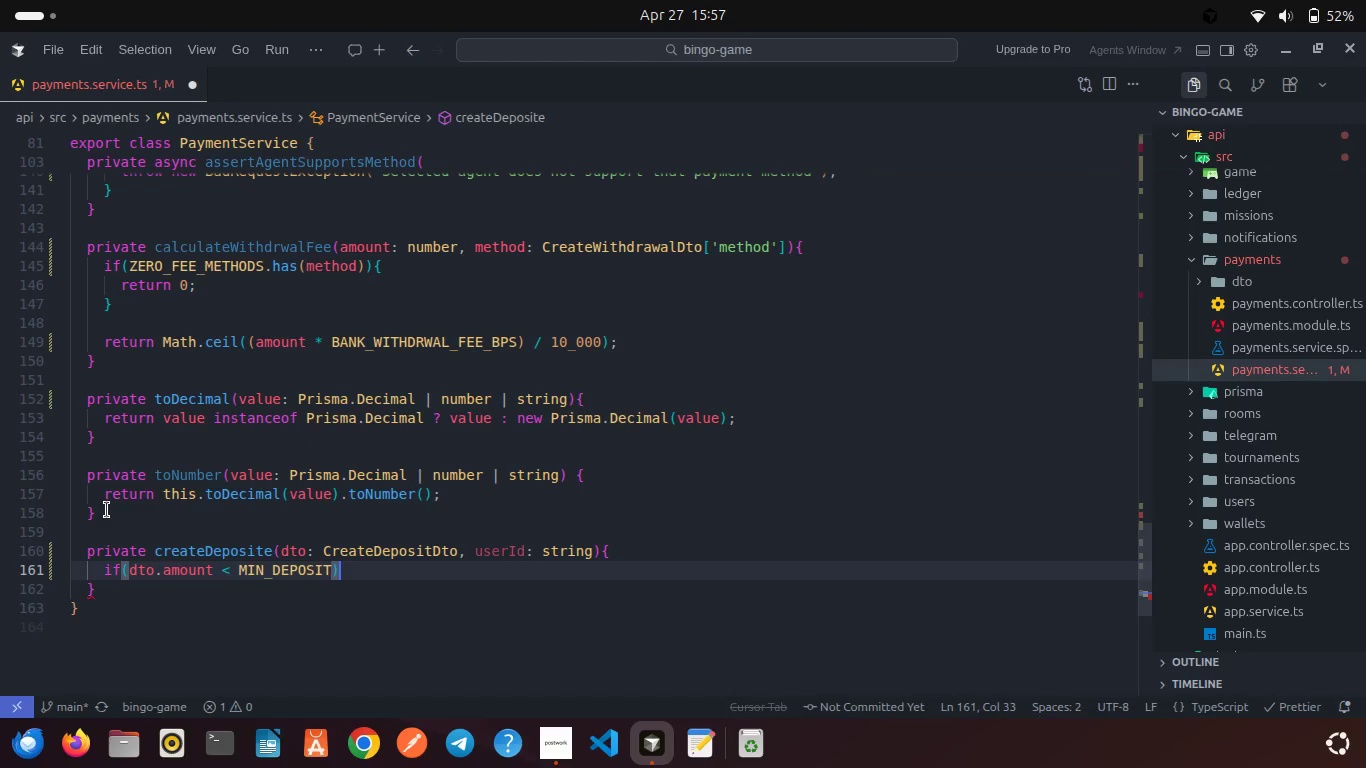 
key(Enter)
 